 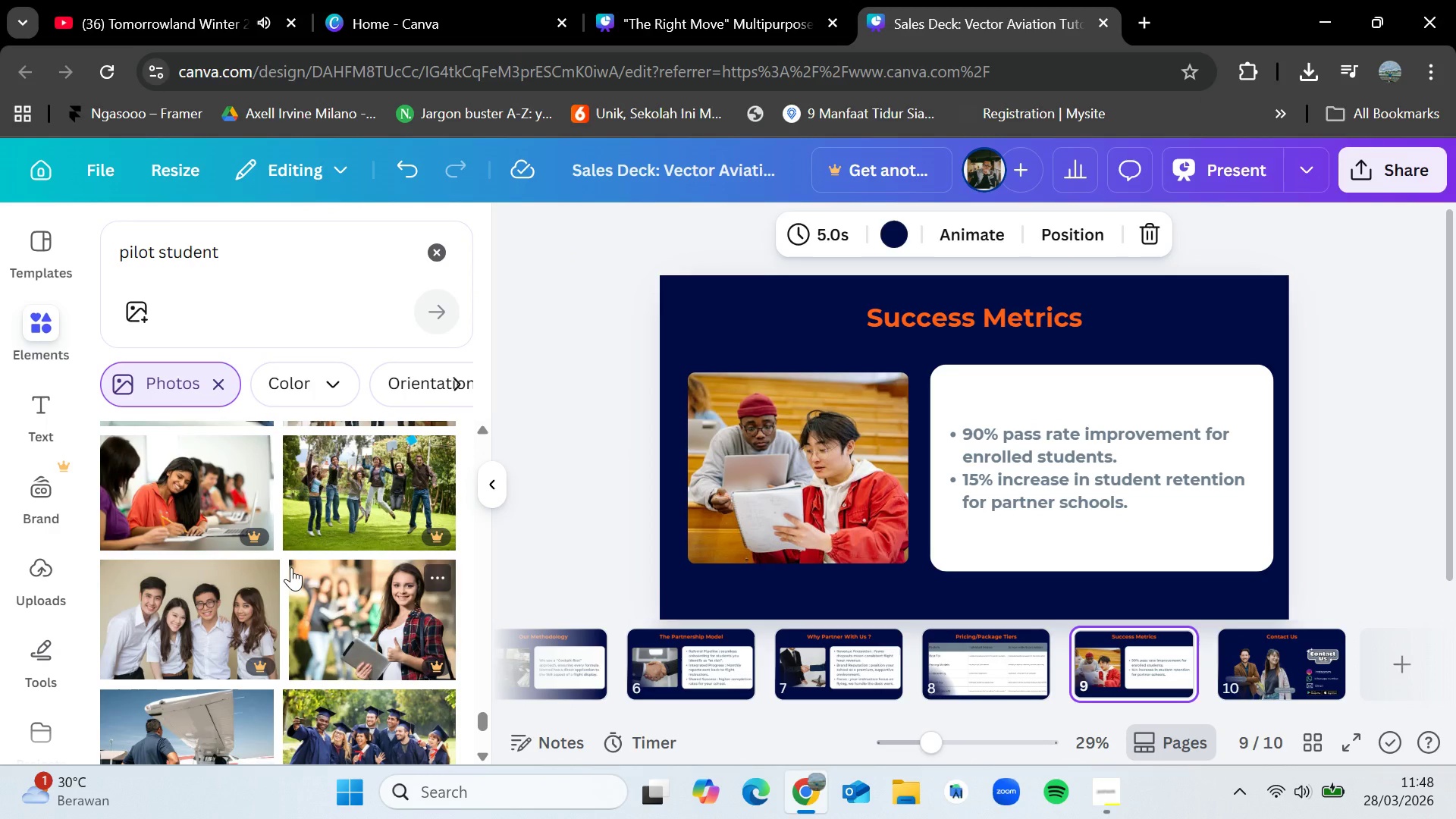 
scroll: coordinate [291, 567], scroll_direction: down, amount: 9.0
 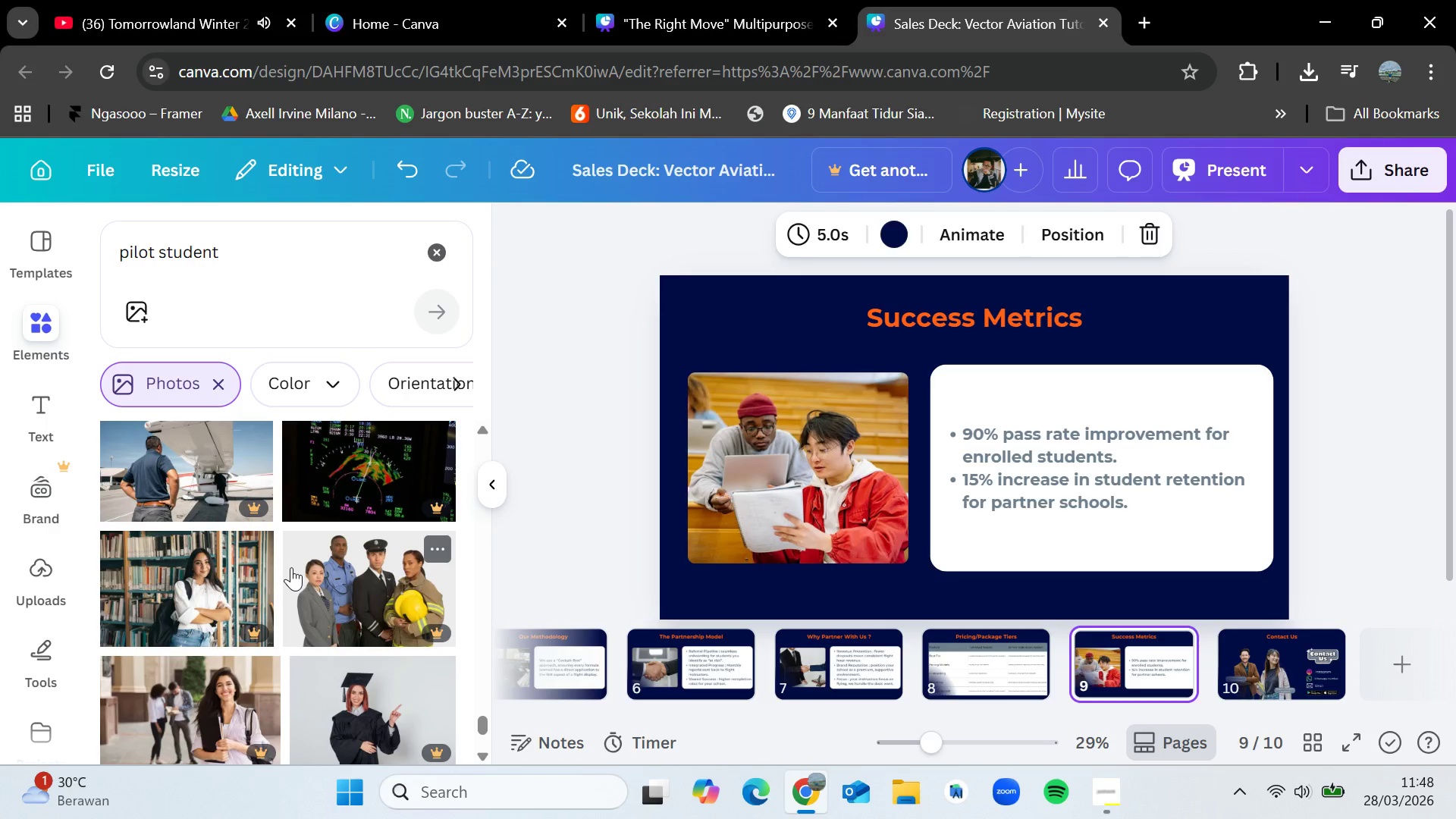 
scroll: coordinate [291, 567], scroll_direction: down, amount: 9.0
 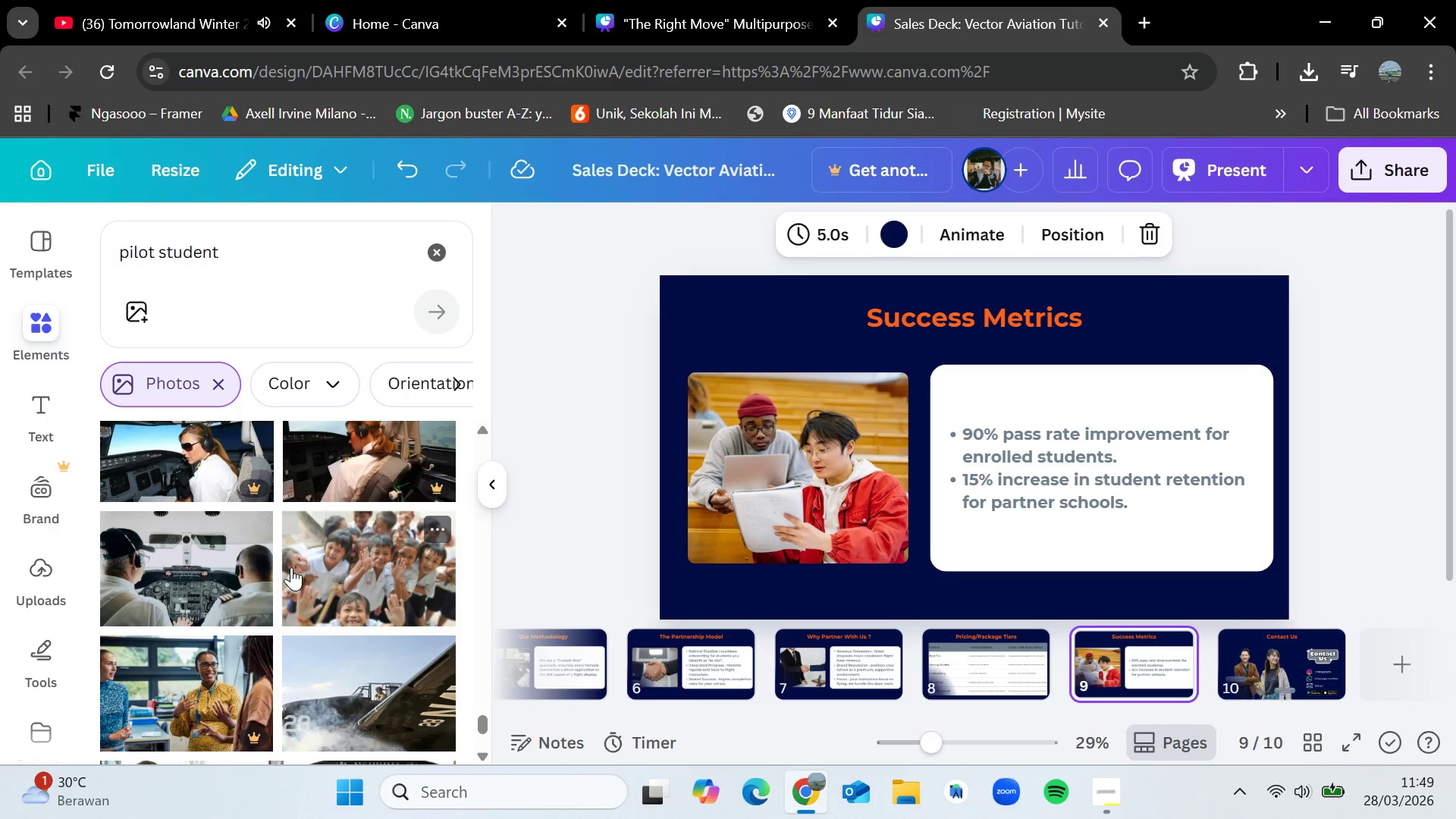 
scroll: coordinate [303, 567], scroll_direction: down, amount: 8.0
 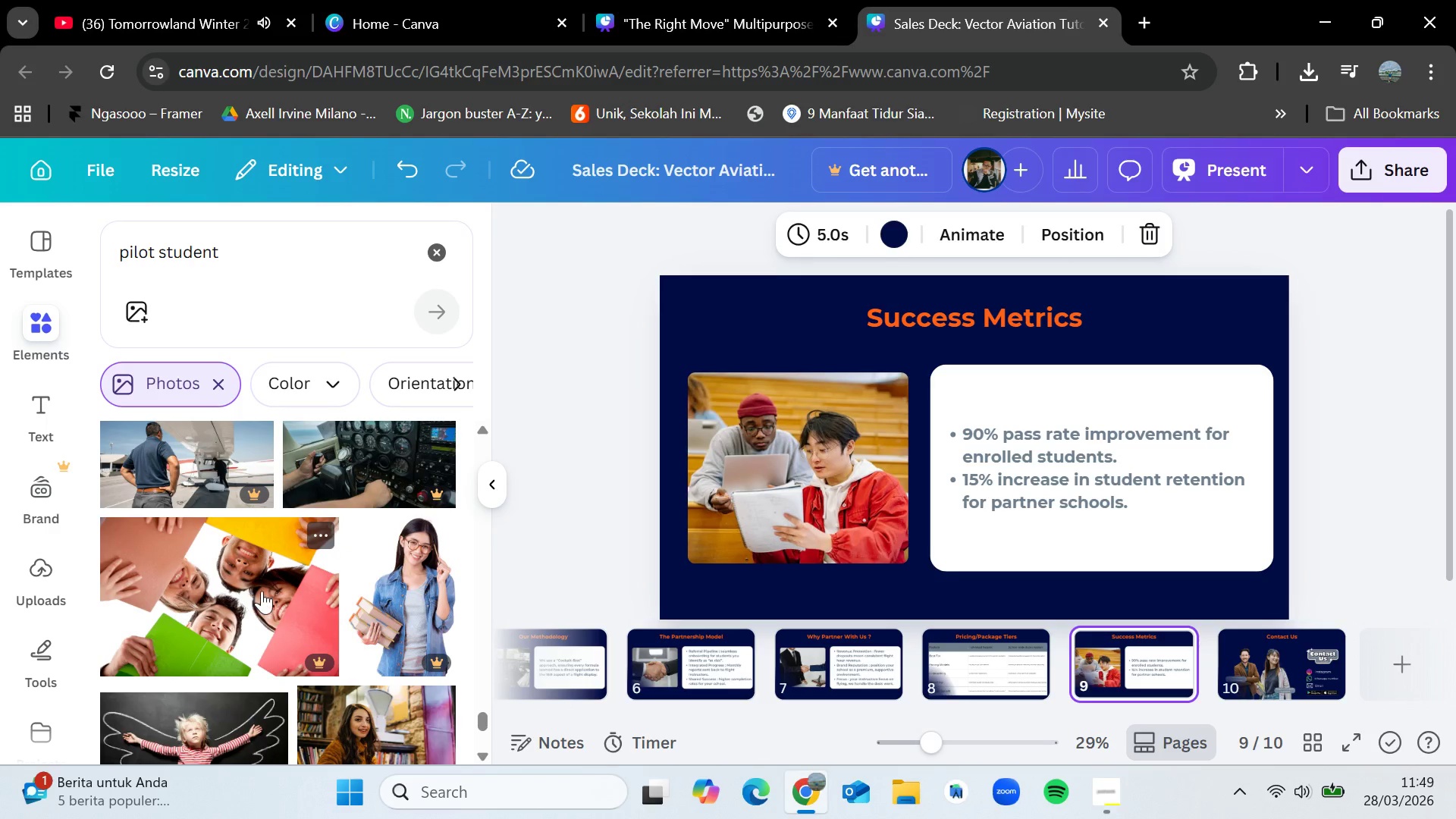 
scroll: coordinate [246, 624], scroll_direction: down, amount: 3.0
 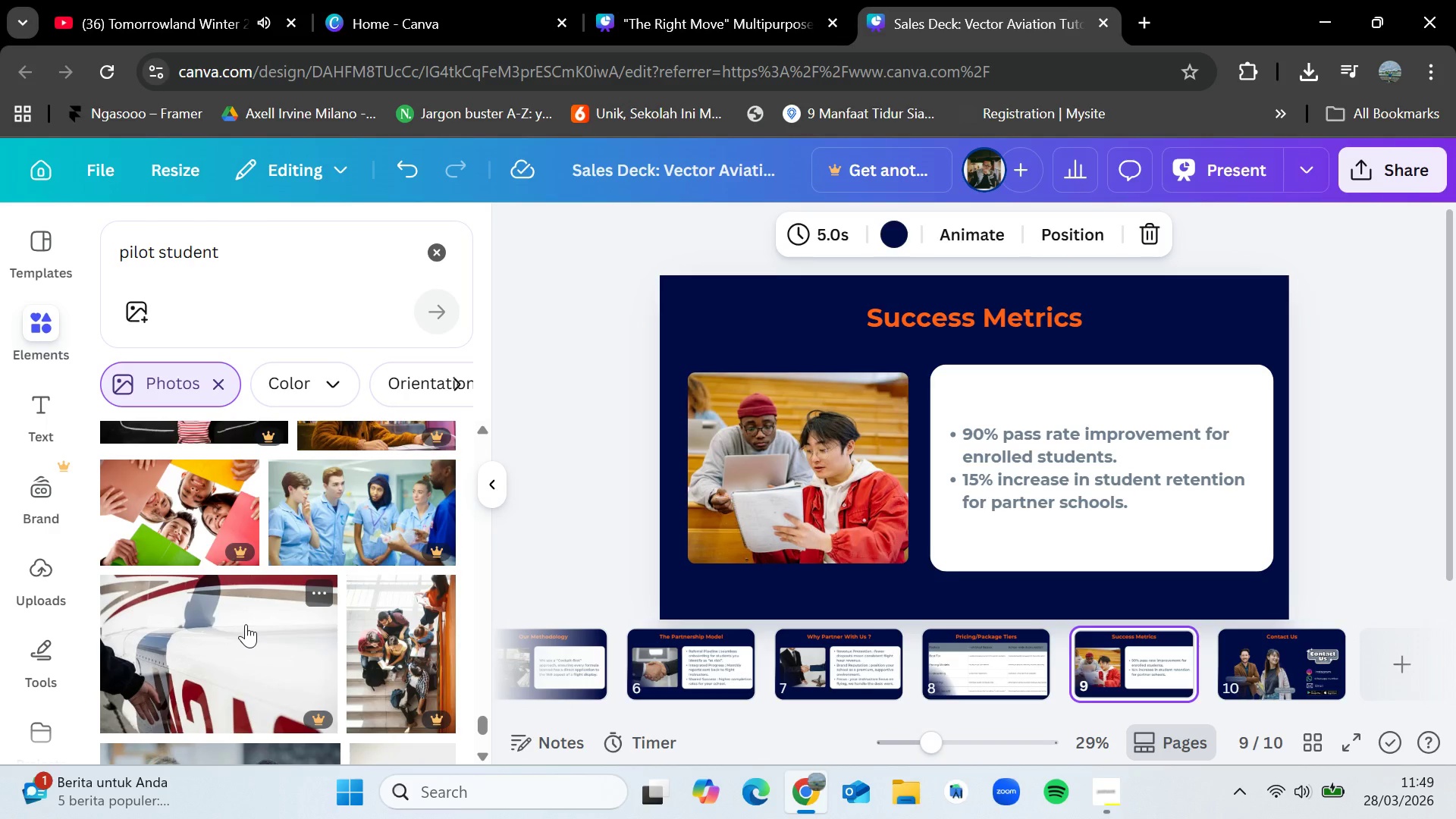 
wait(26.98)
 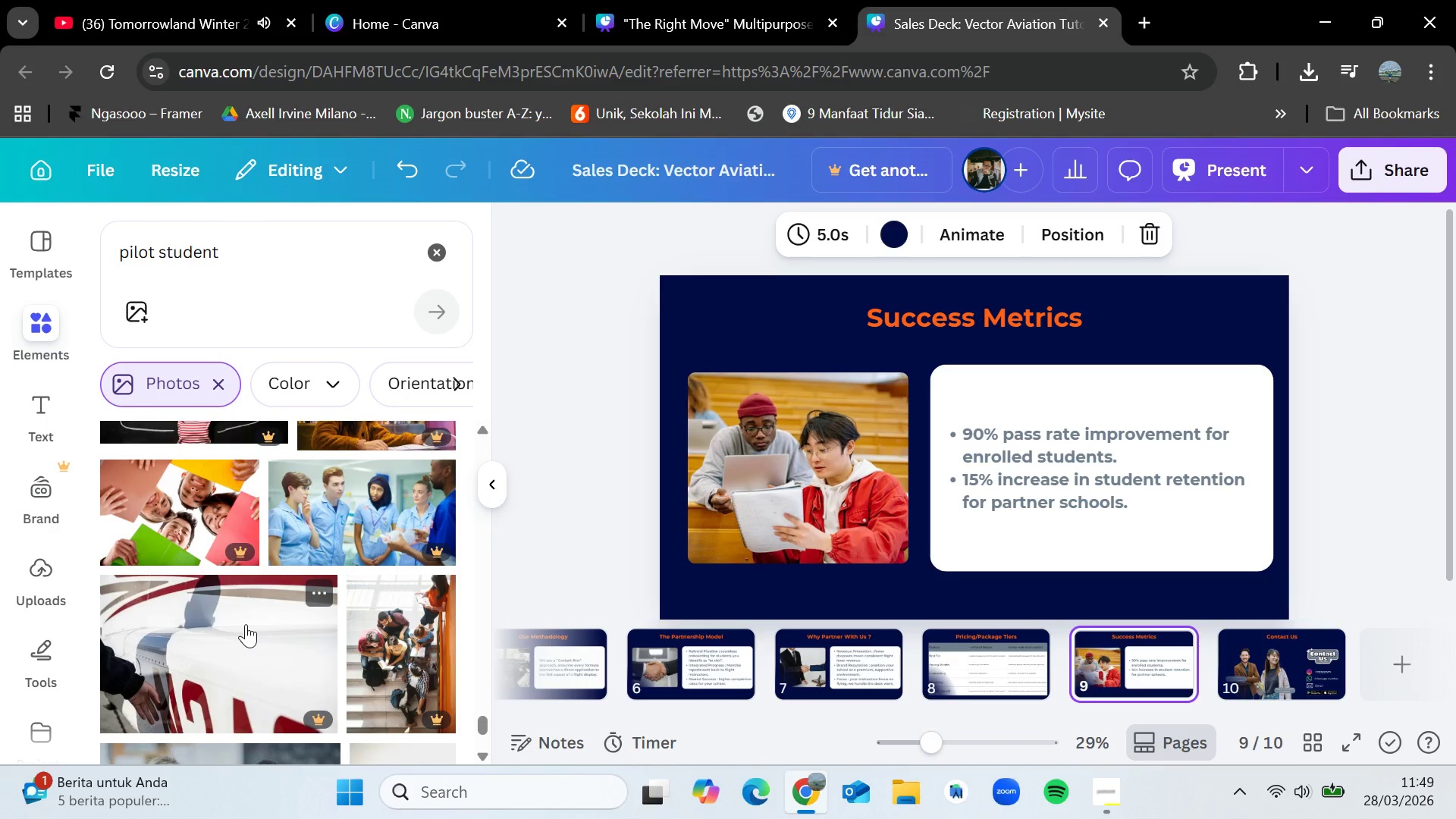 
scroll: coordinate [369, 572], scroll_direction: down, amount: 13.0
 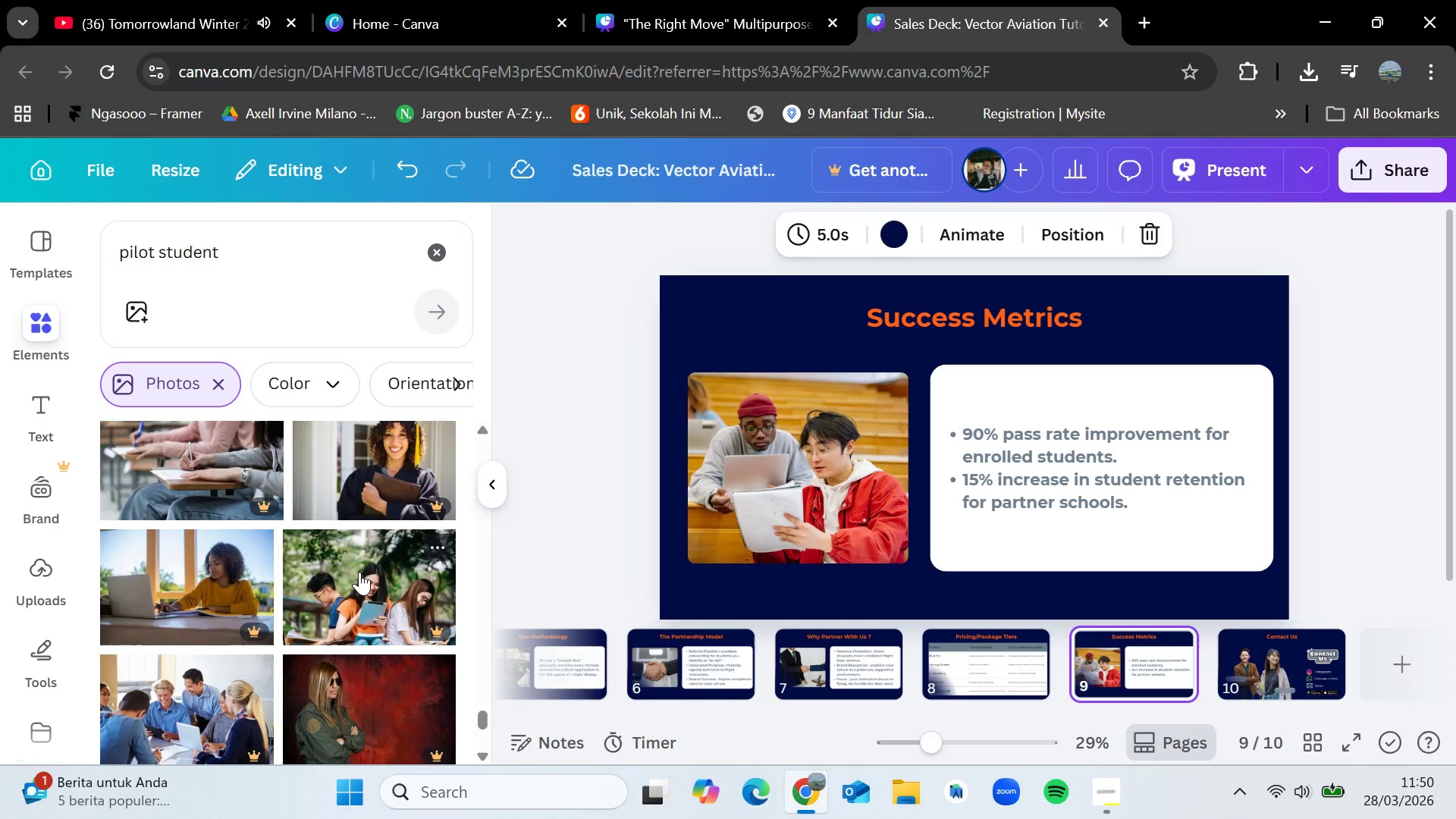 
scroll: coordinate [359, 572], scroll_direction: down, amount: 5.0
 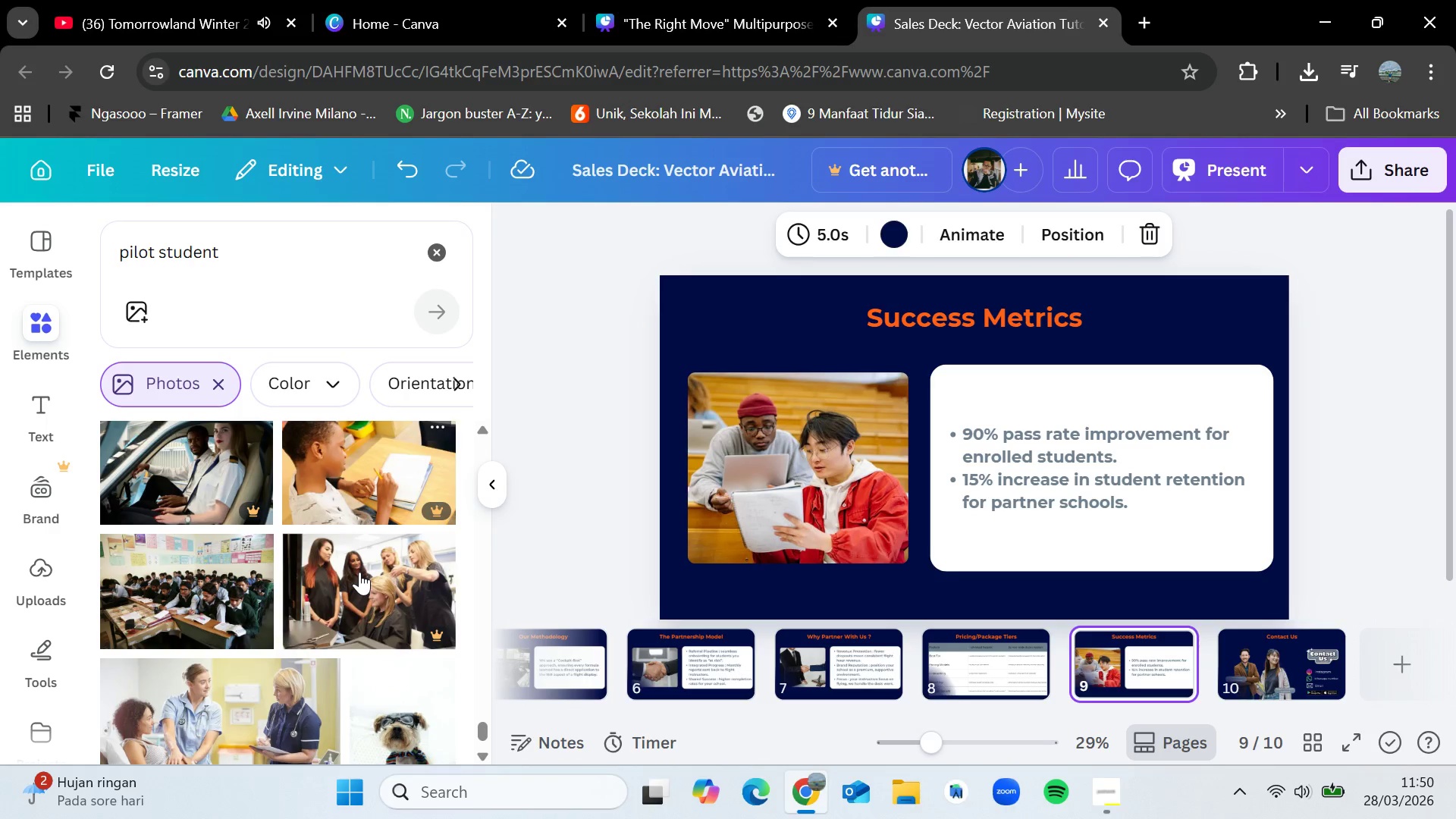 
scroll: coordinate [359, 572], scroll_direction: up, amount: 11.0
 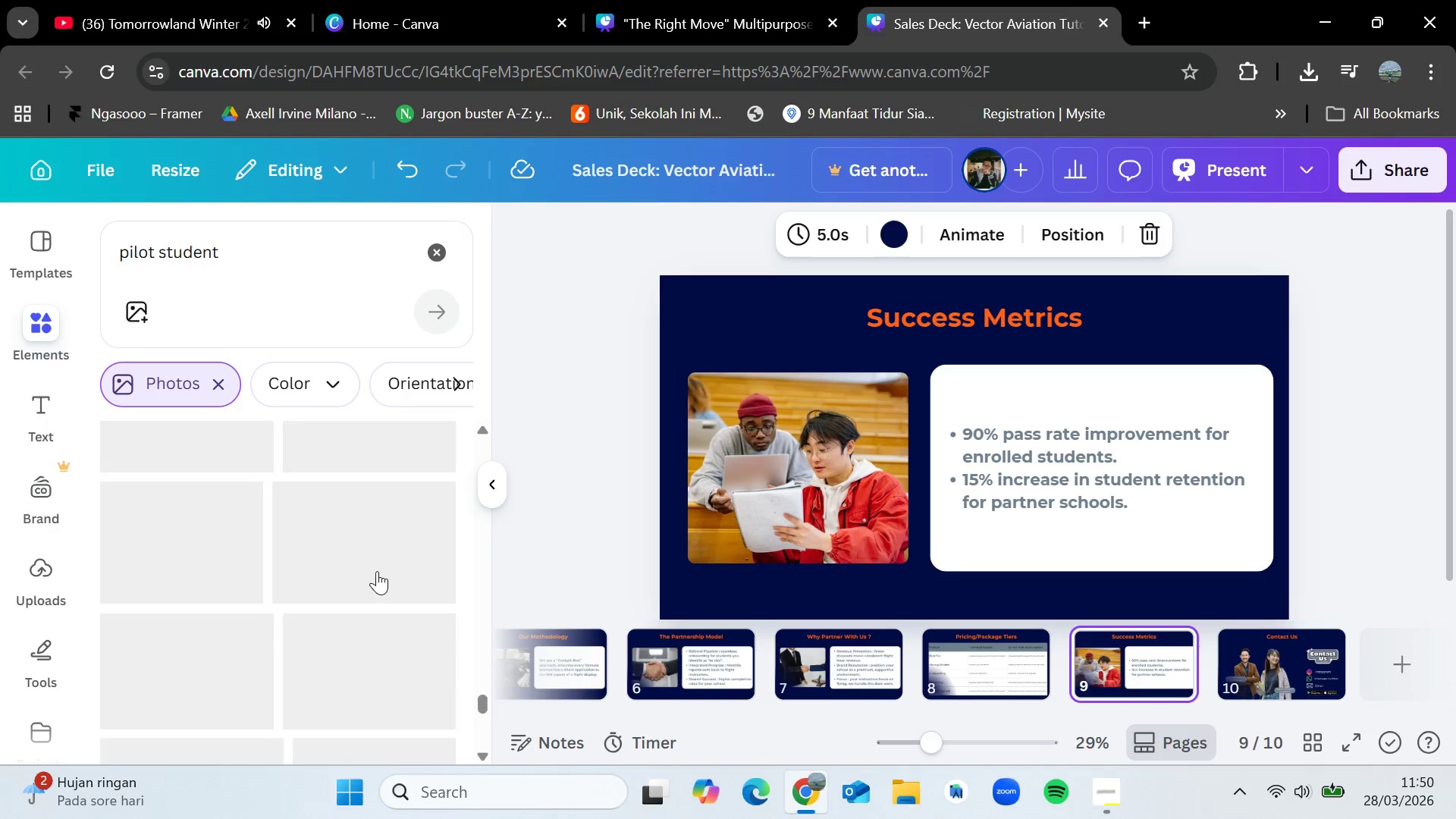 
scroll: coordinate [377, 571], scroll_direction: down, amount: 10.0
 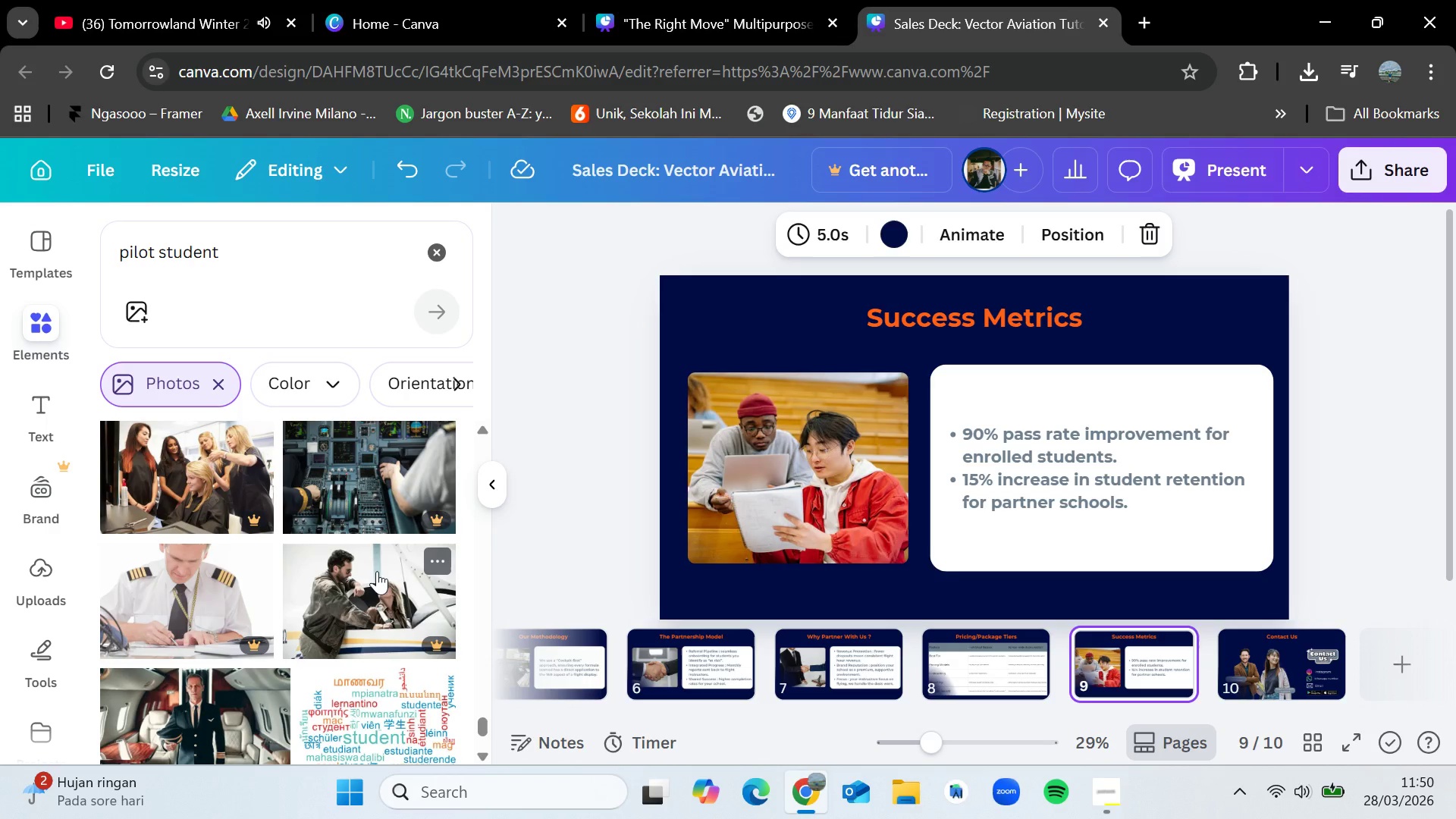 
scroll: coordinate [377, 571], scroll_direction: down, amount: 3.0
 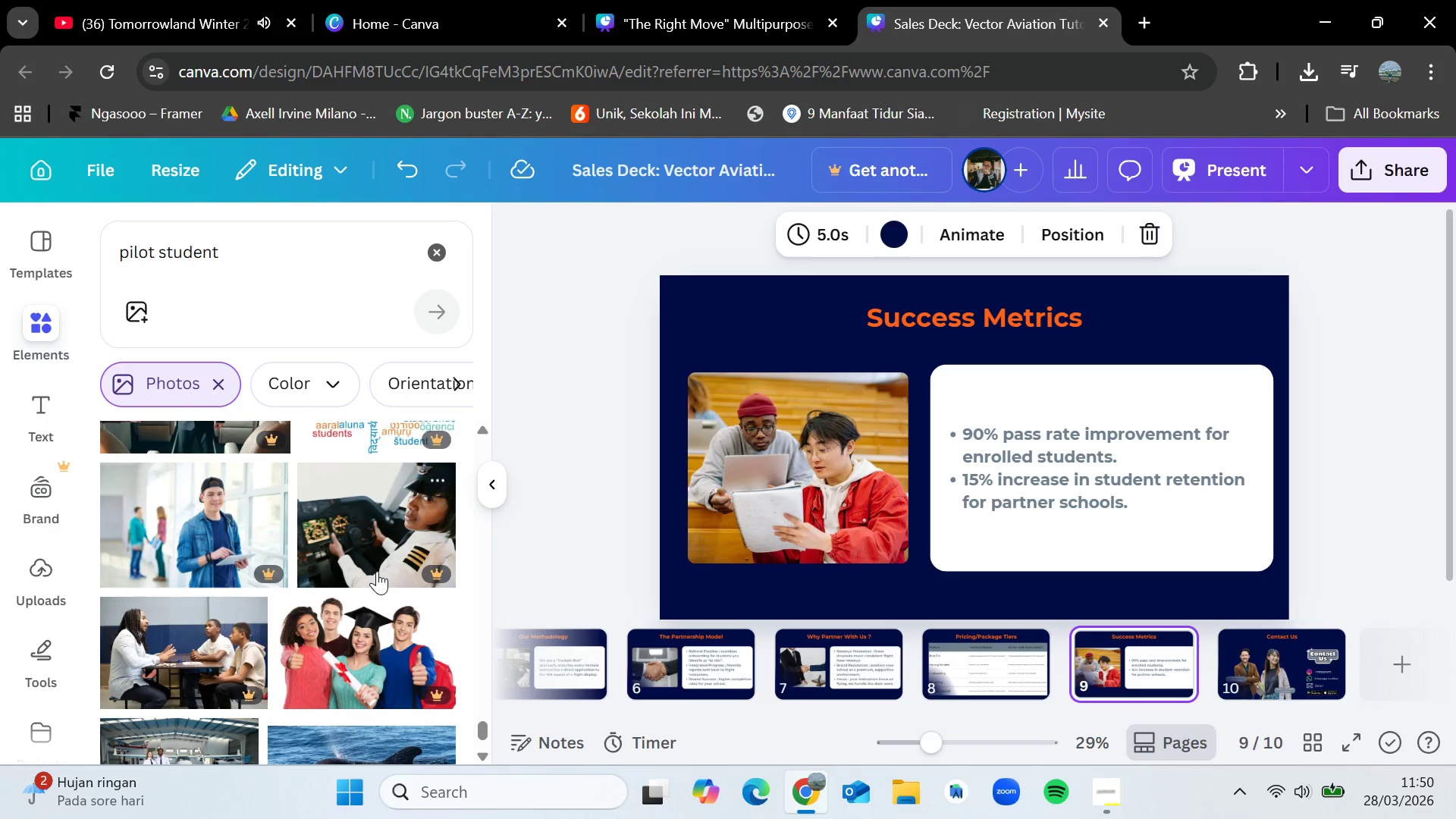 
scroll: coordinate [377, 571], scroll_direction: up, amount: 1.0
 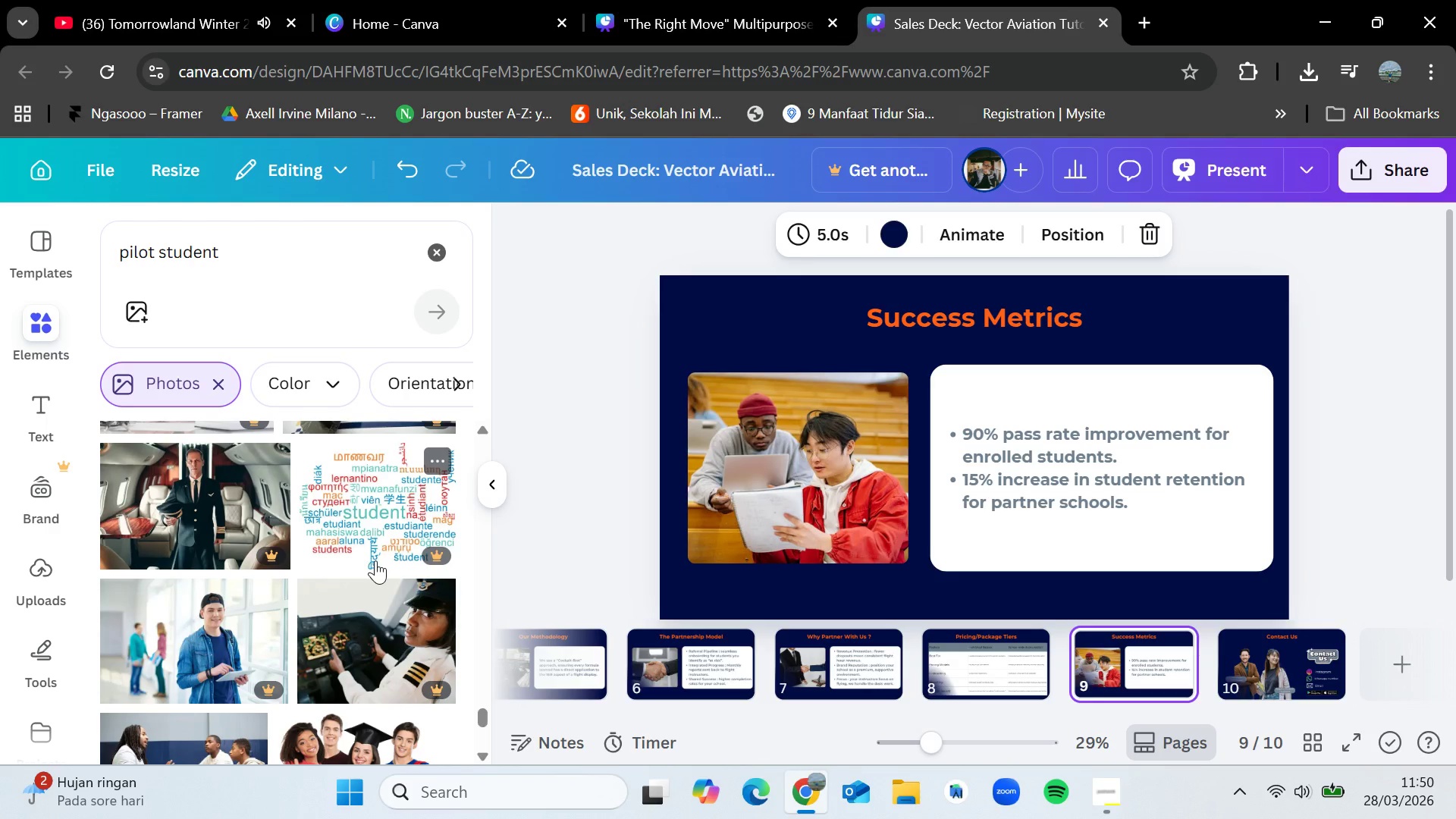 
wait(12.94)
 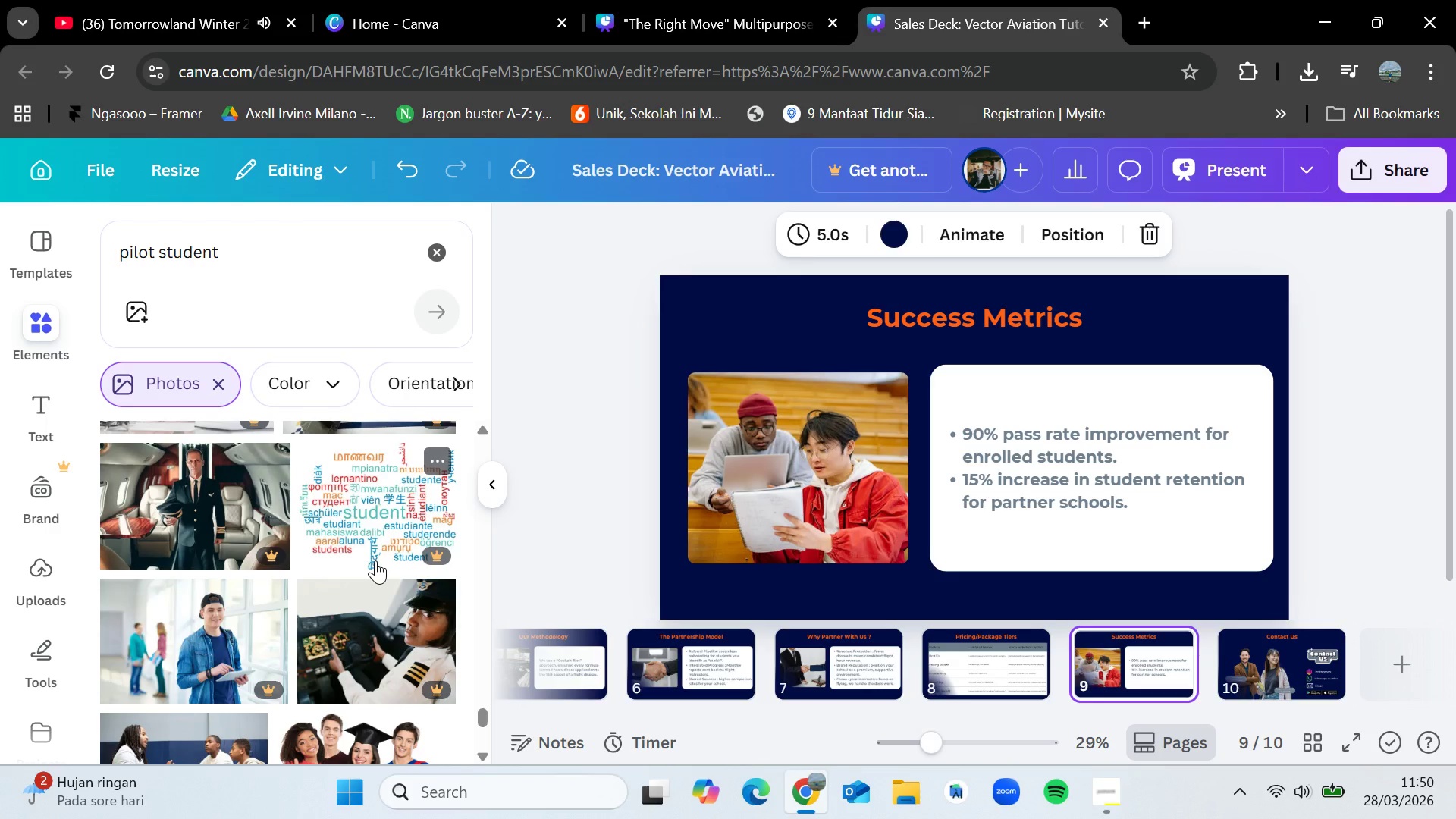 
scroll: coordinate [397, 577], scroll_direction: down, amount: 13.0
 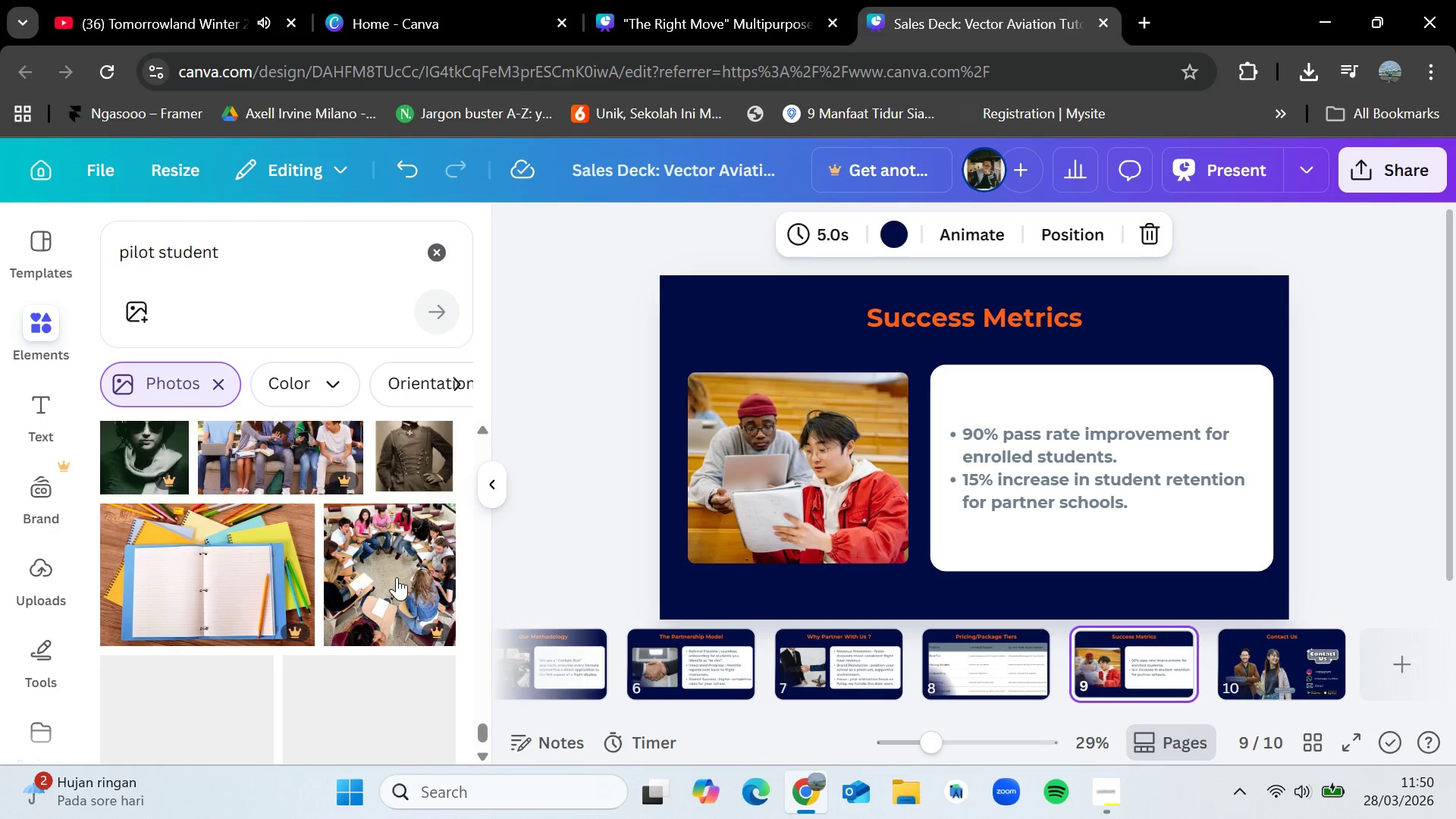 
scroll: coordinate [397, 577], scroll_direction: up, amount: 4.0
 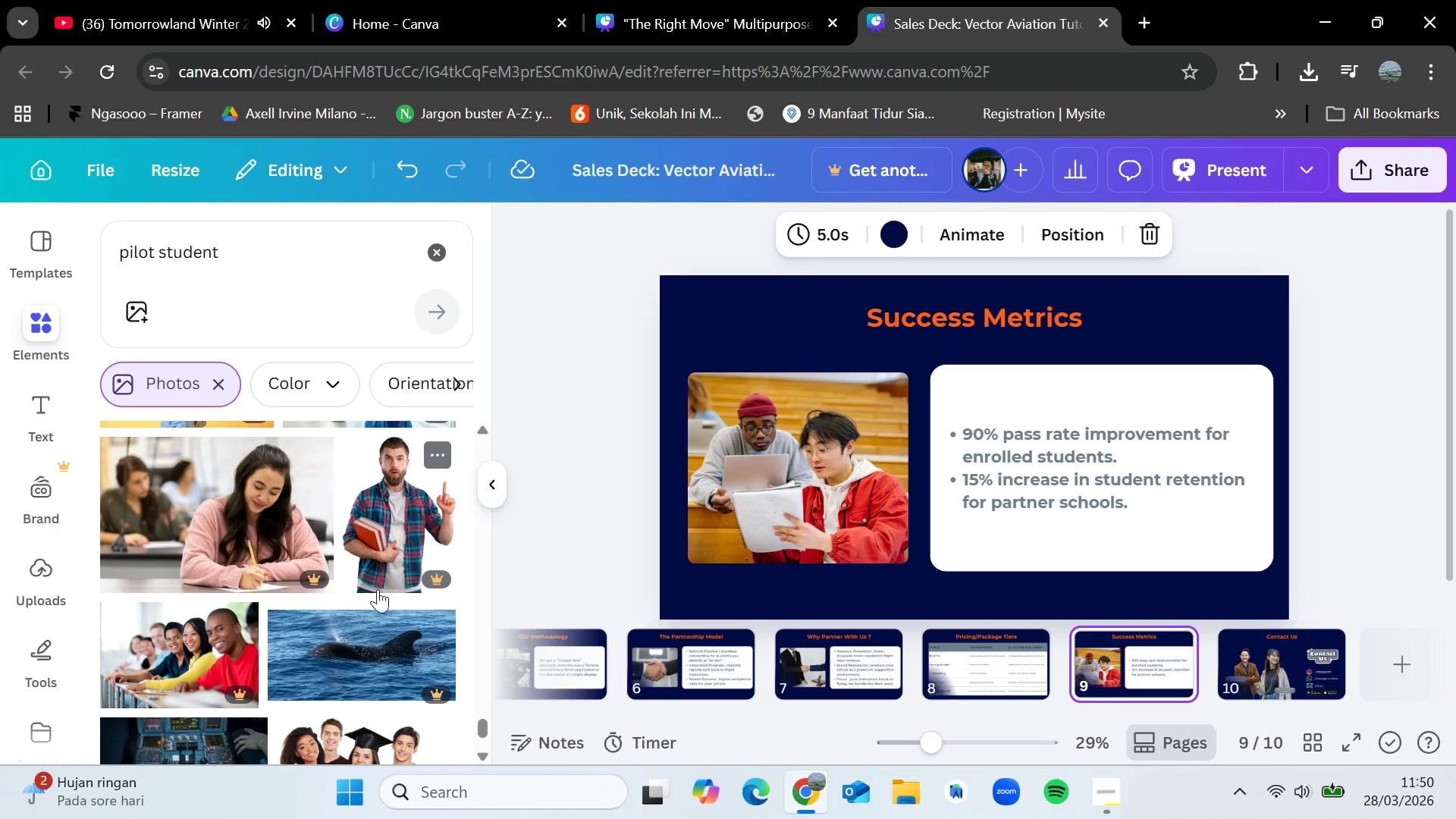 
scroll: coordinate [369, 590], scroll_direction: down, amount: 7.0
 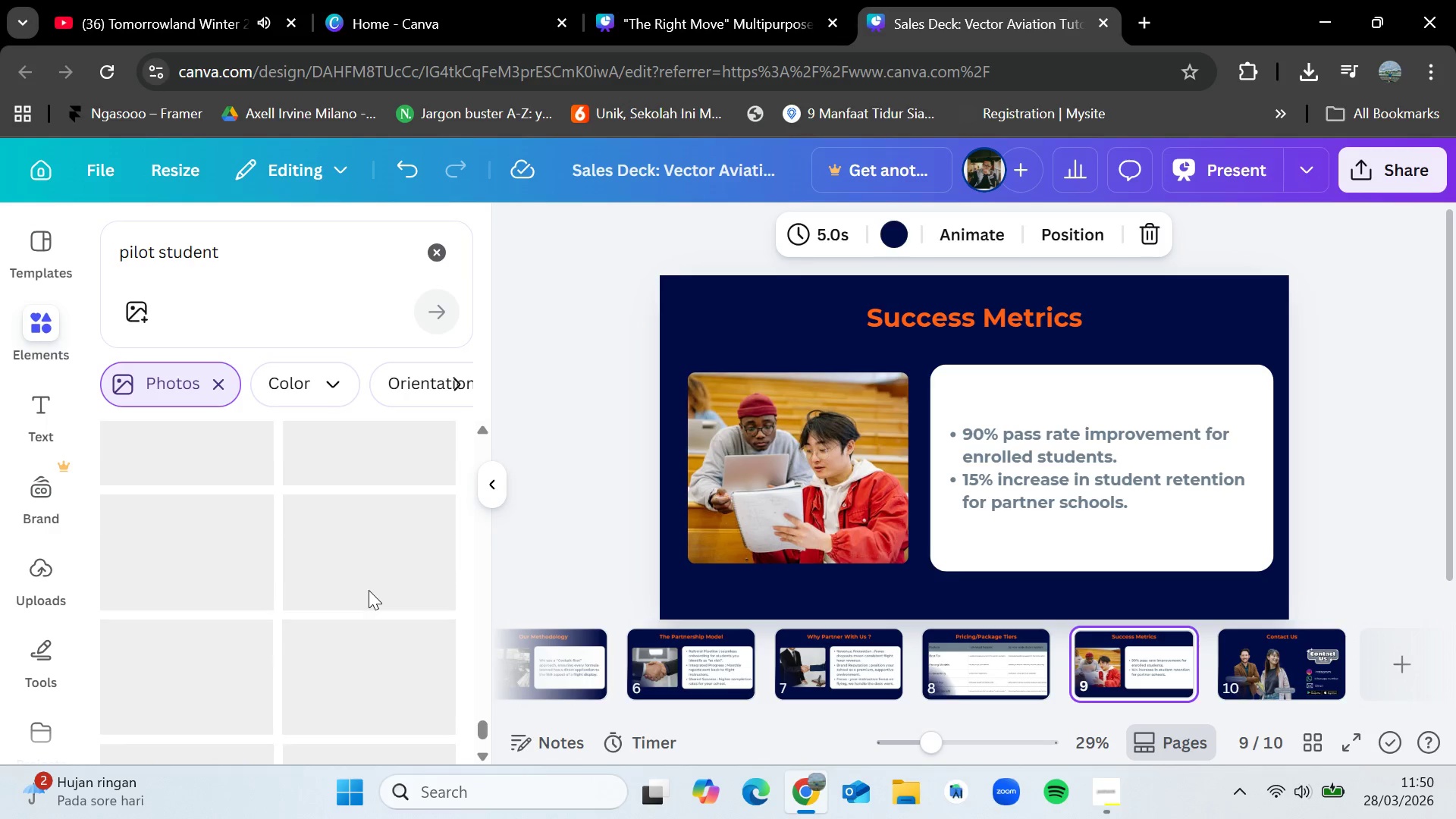 
scroll: coordinate [366, 604], scroll_direction: up, amount: 7.0
 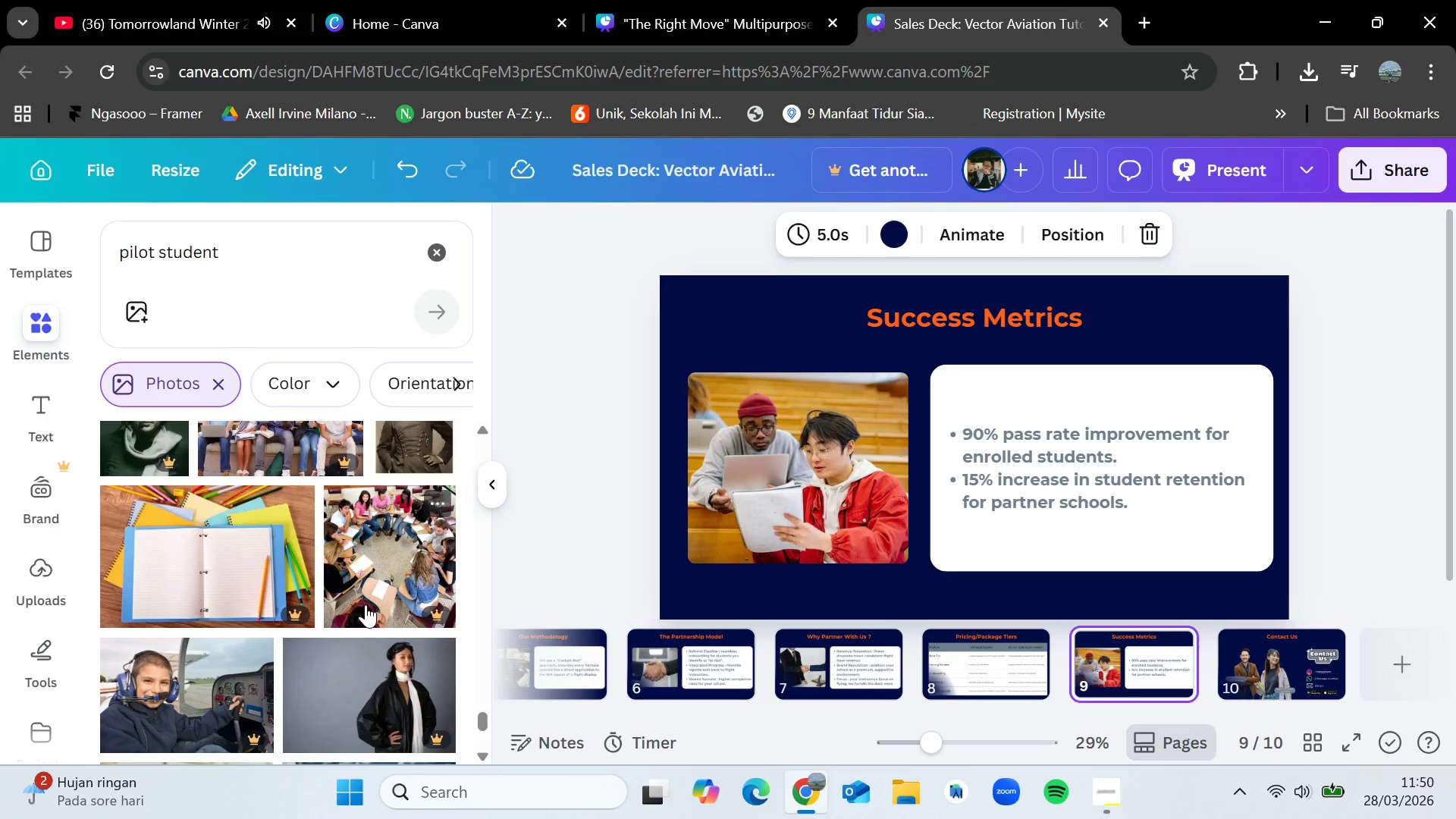 
scroll: coordinate [366, 604], scroll_direction: down, amount: 3.0
 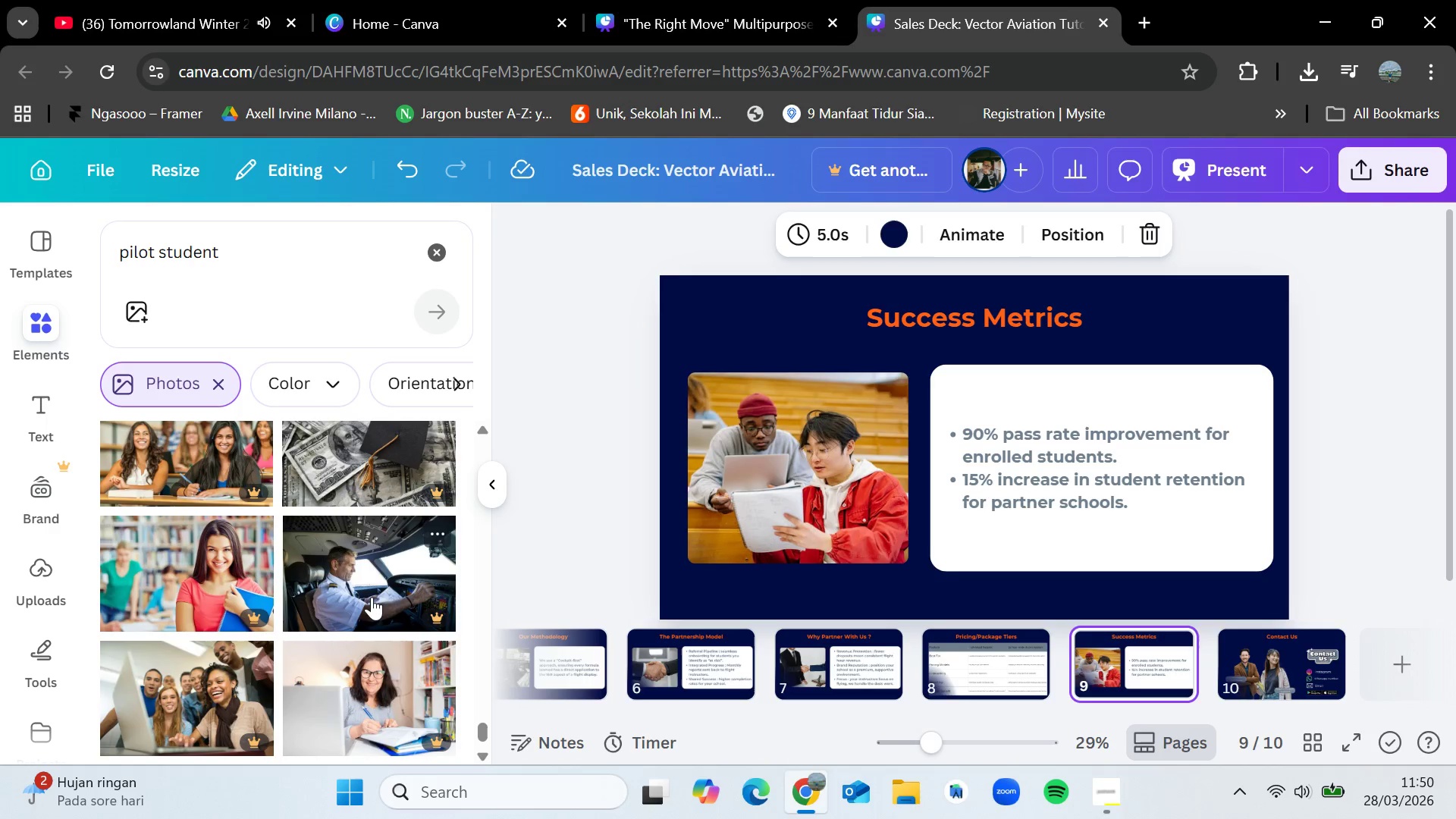 
wait(5.72)
 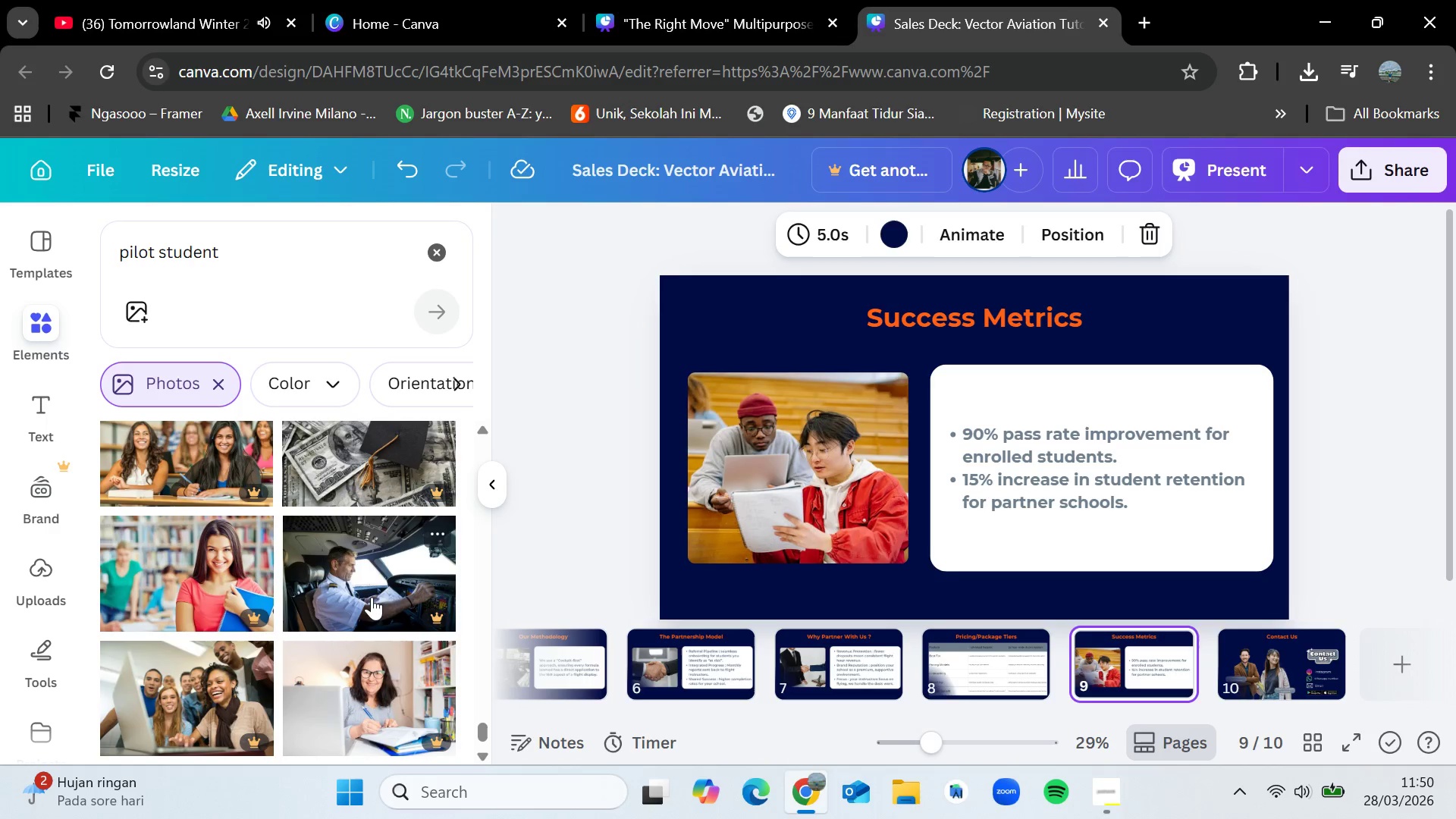 
scroll: coordinate [388, 590], scroll_direction: down, amount: 12.0
 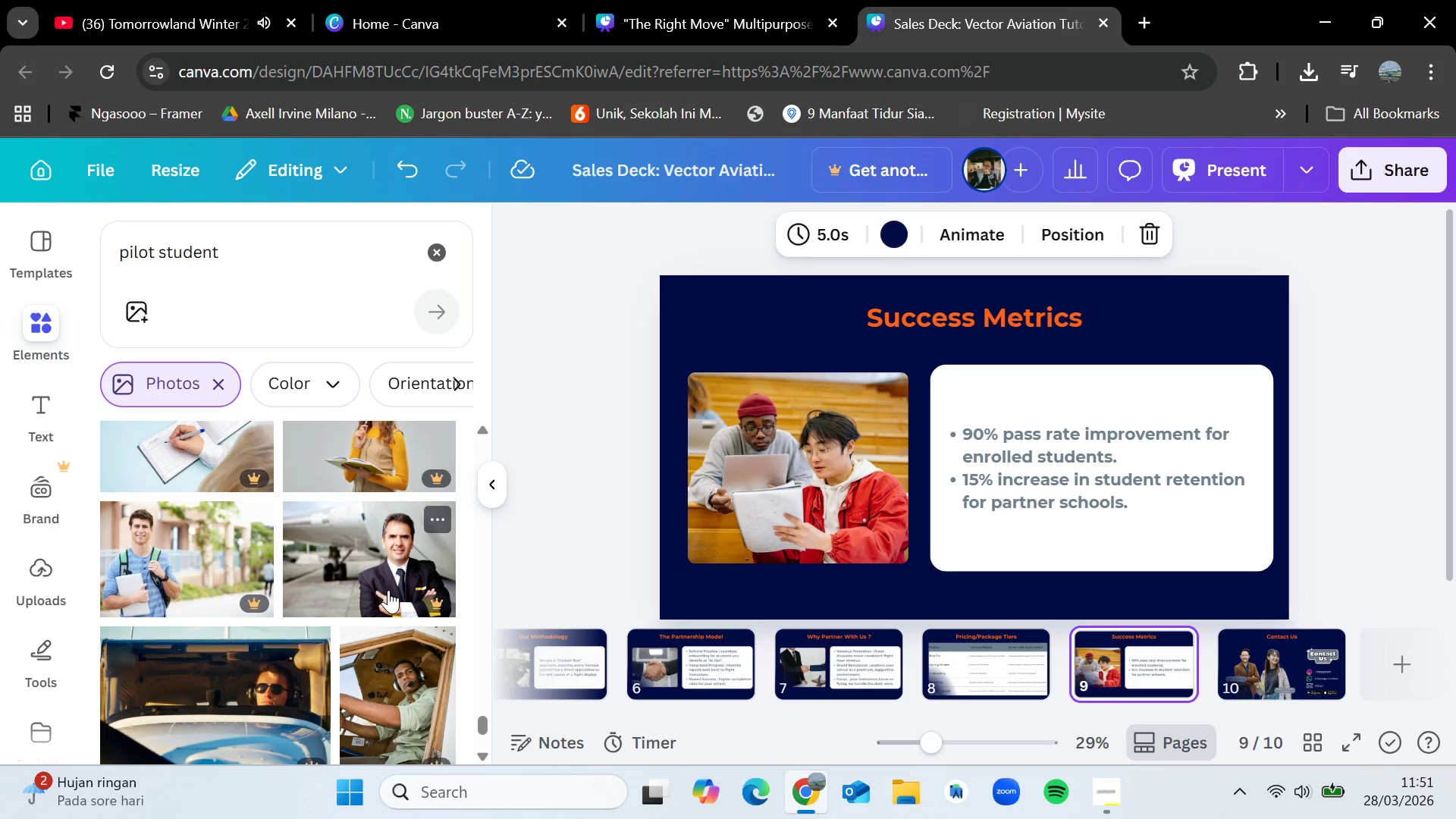 
scroll: coordinate [388, 590], scroll_direction: down, amount: 4.0
 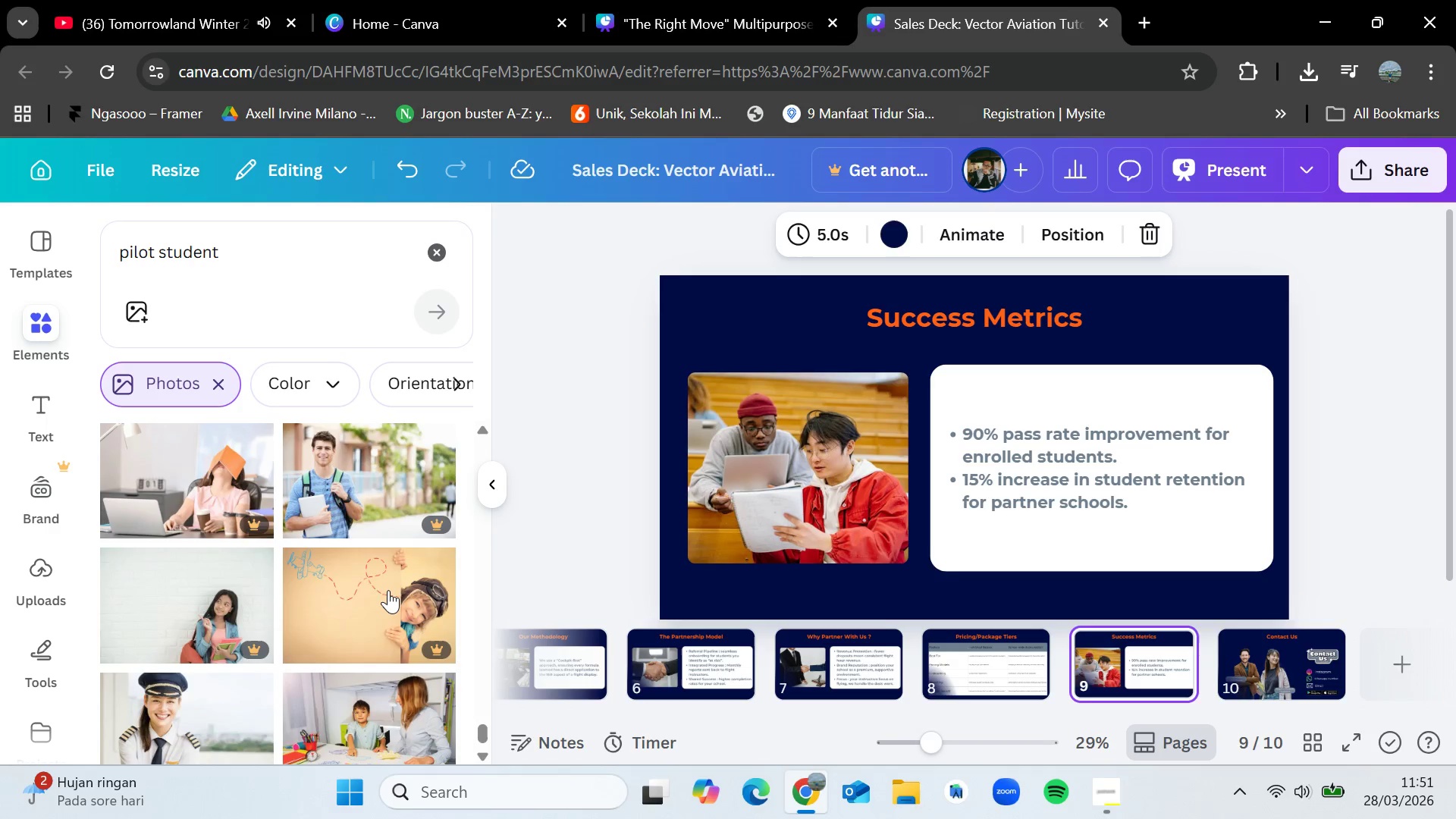 
key(VolumeUp)
 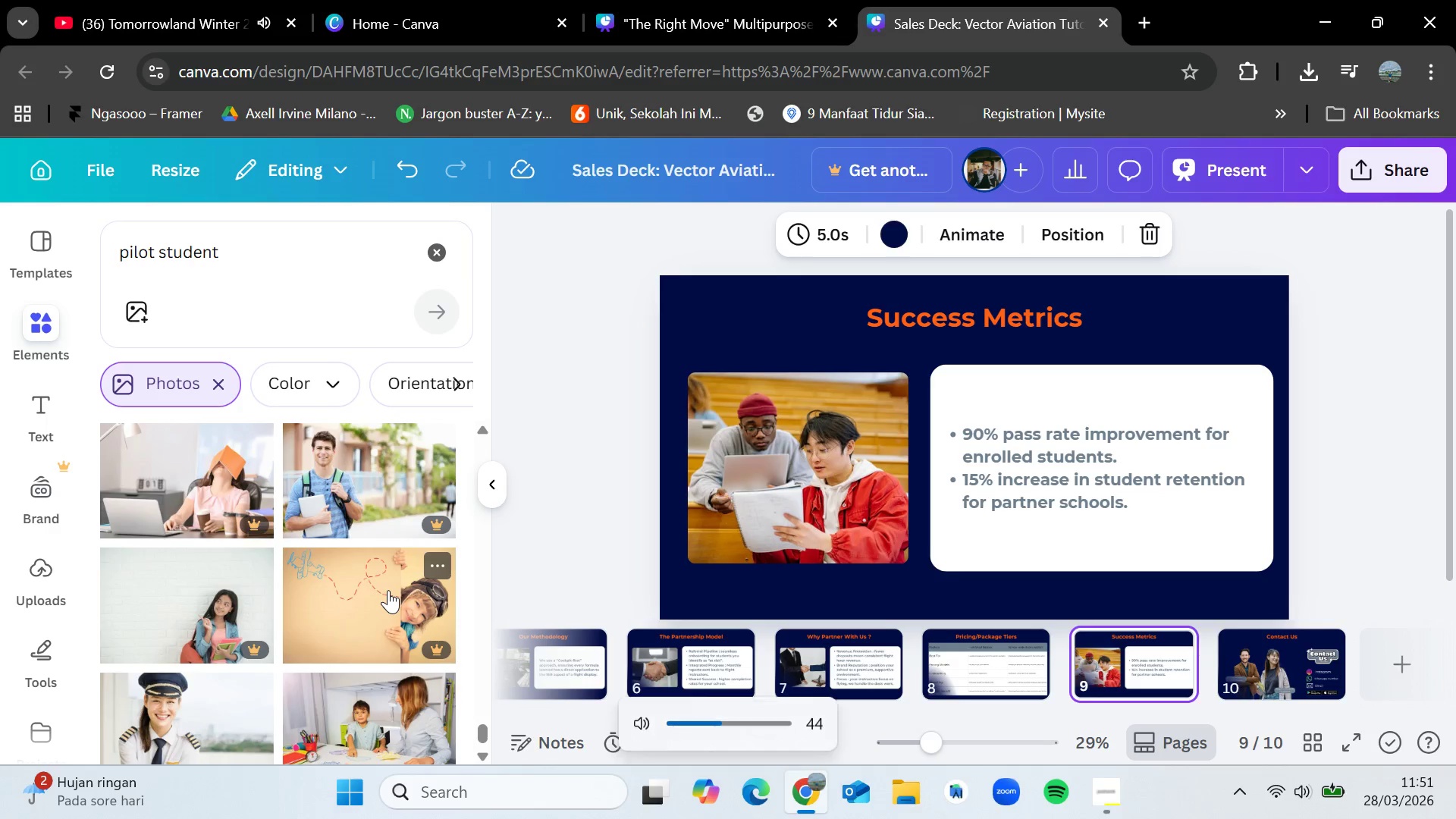 
key(VolumeUp)
 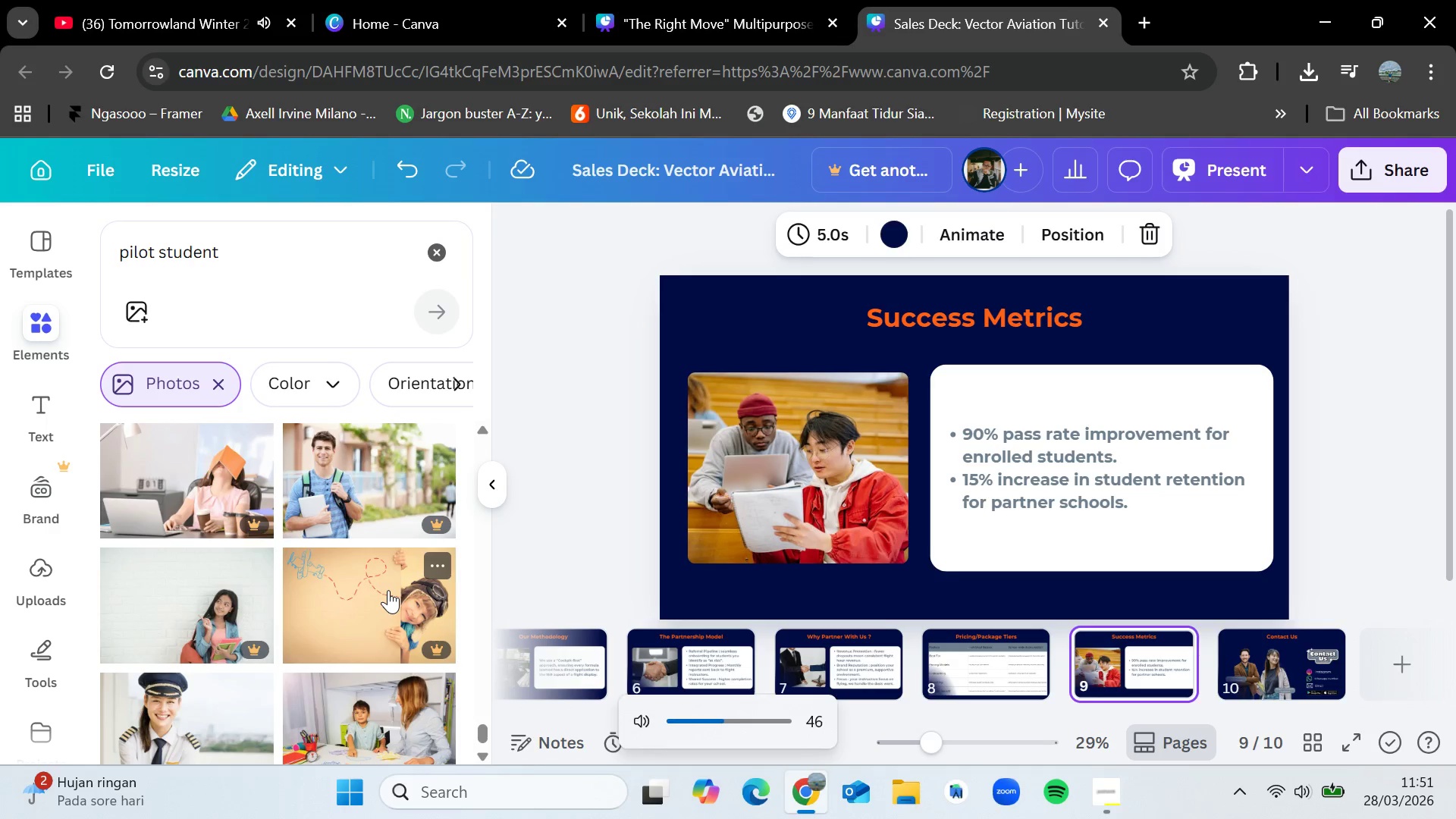 
key(VolumeUp)
 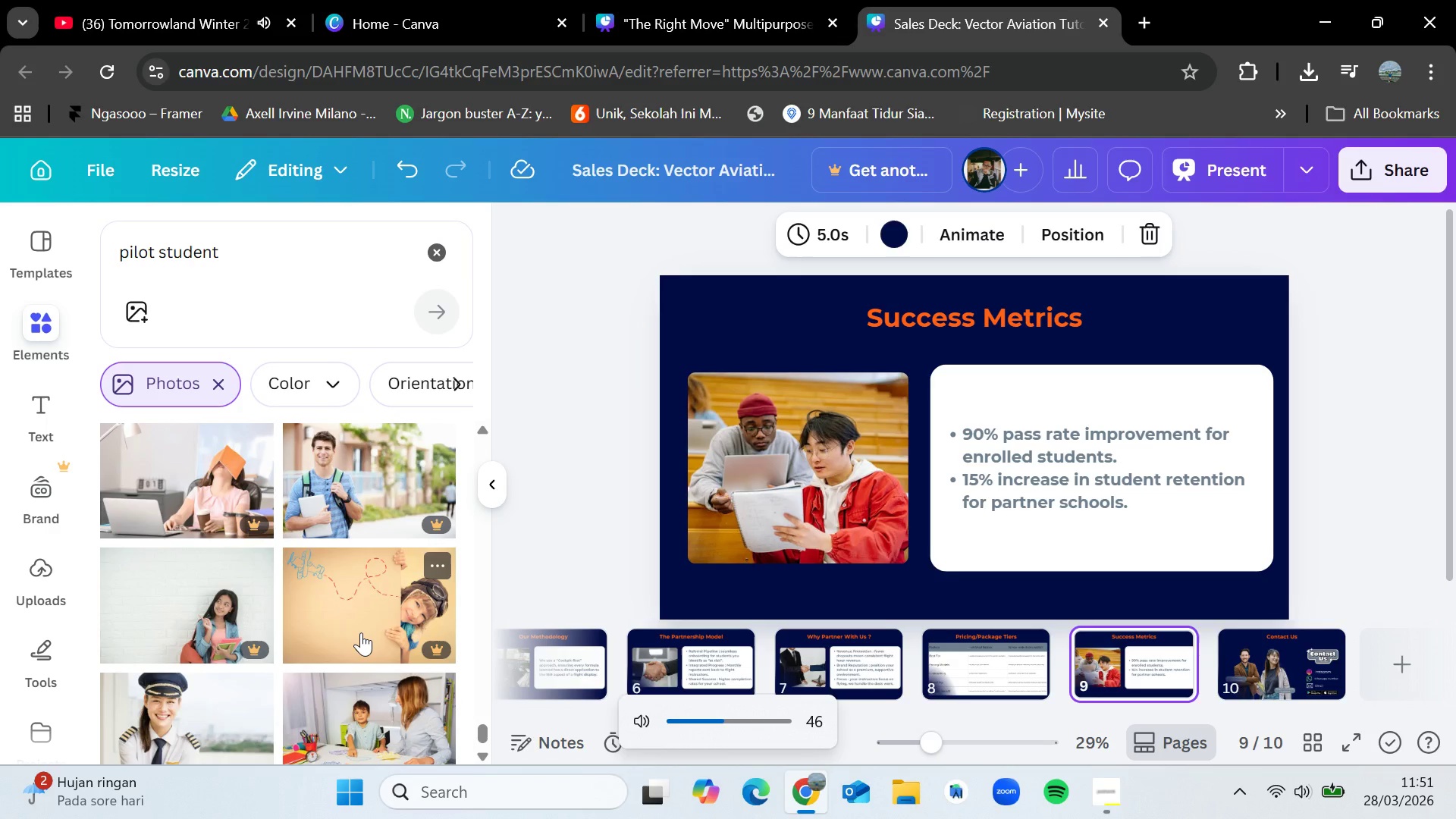 
scroll: coordinate [357, 633], scroll_direction: down, amount: 5.0
 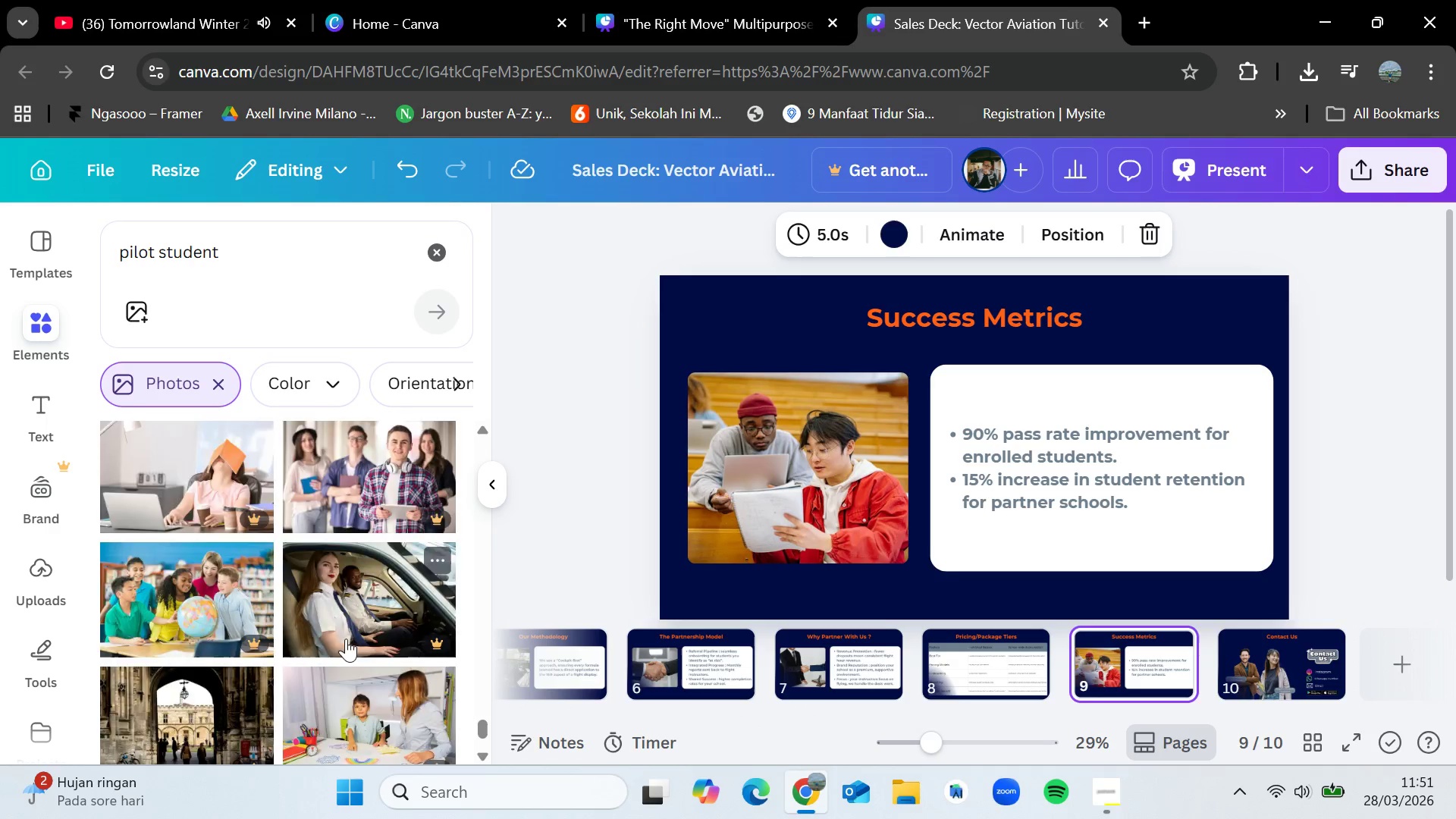 
scroll: coordinate [346, 639], scroll_direction: up, amount: 7.0
 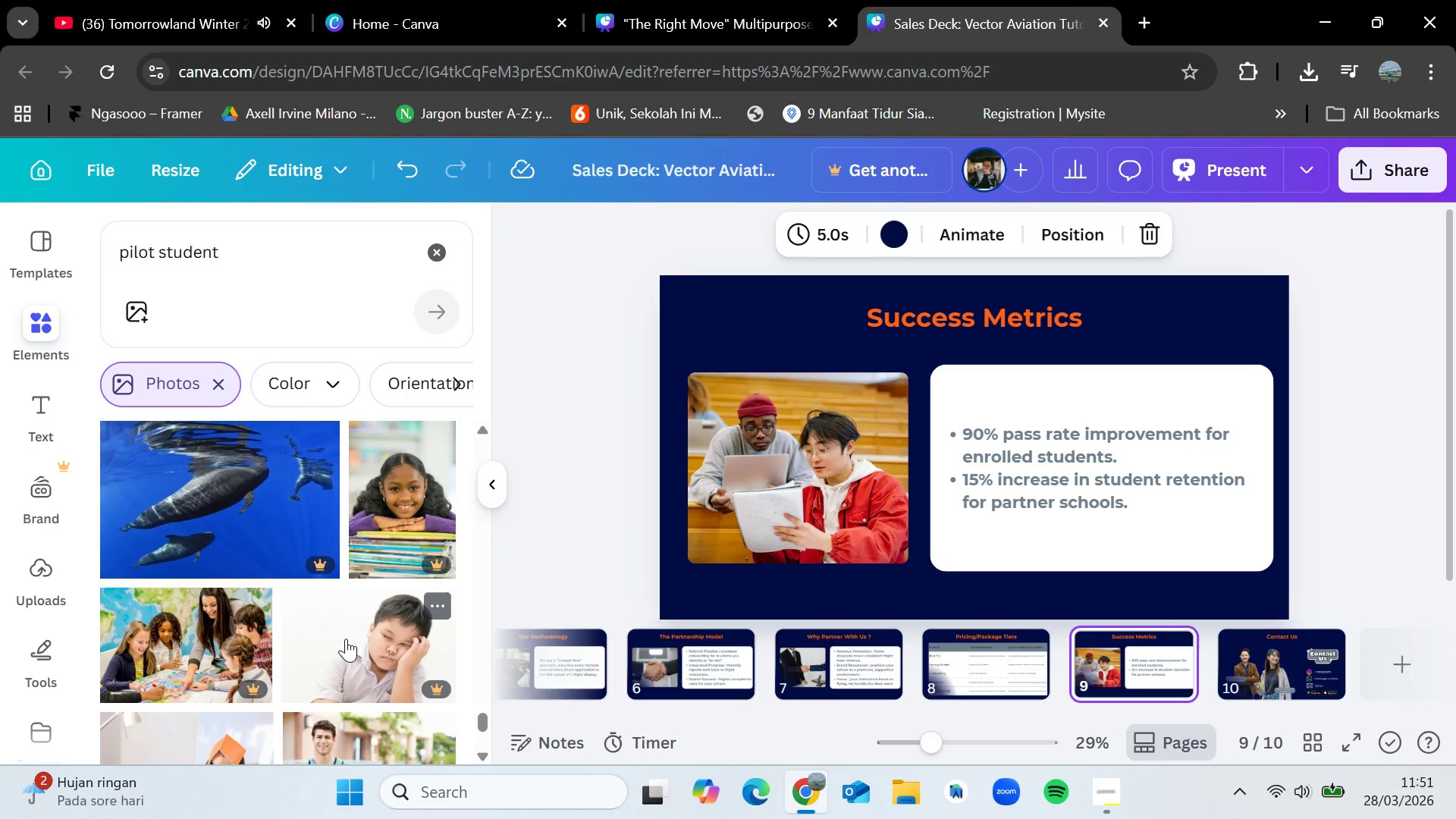 
scroll: coordinate [311, 630], scroll_direction: down, amount: 13.0
 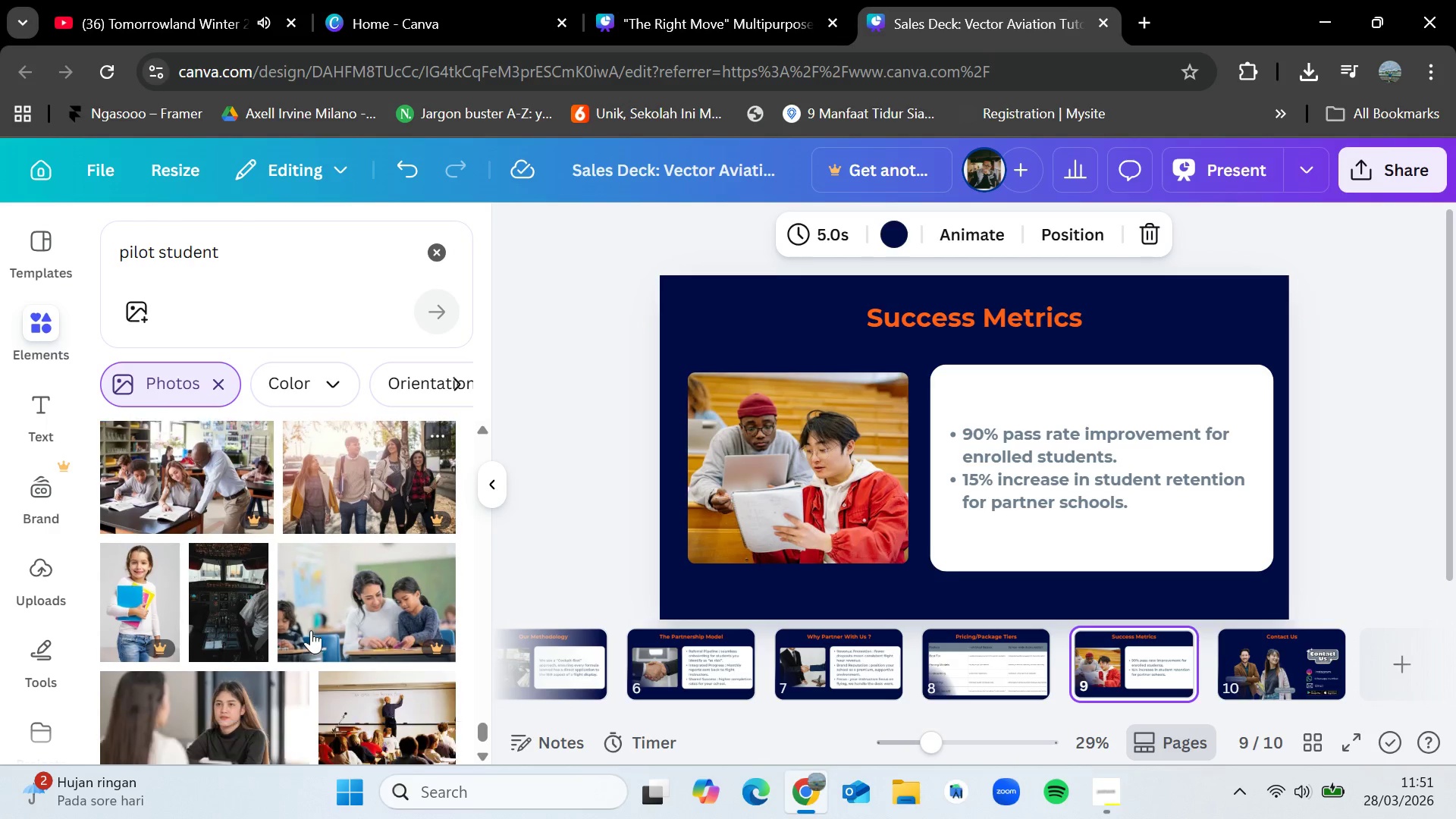 
scroll: coordinate [311, 630], scroll_direction: down, amount: 2.0
 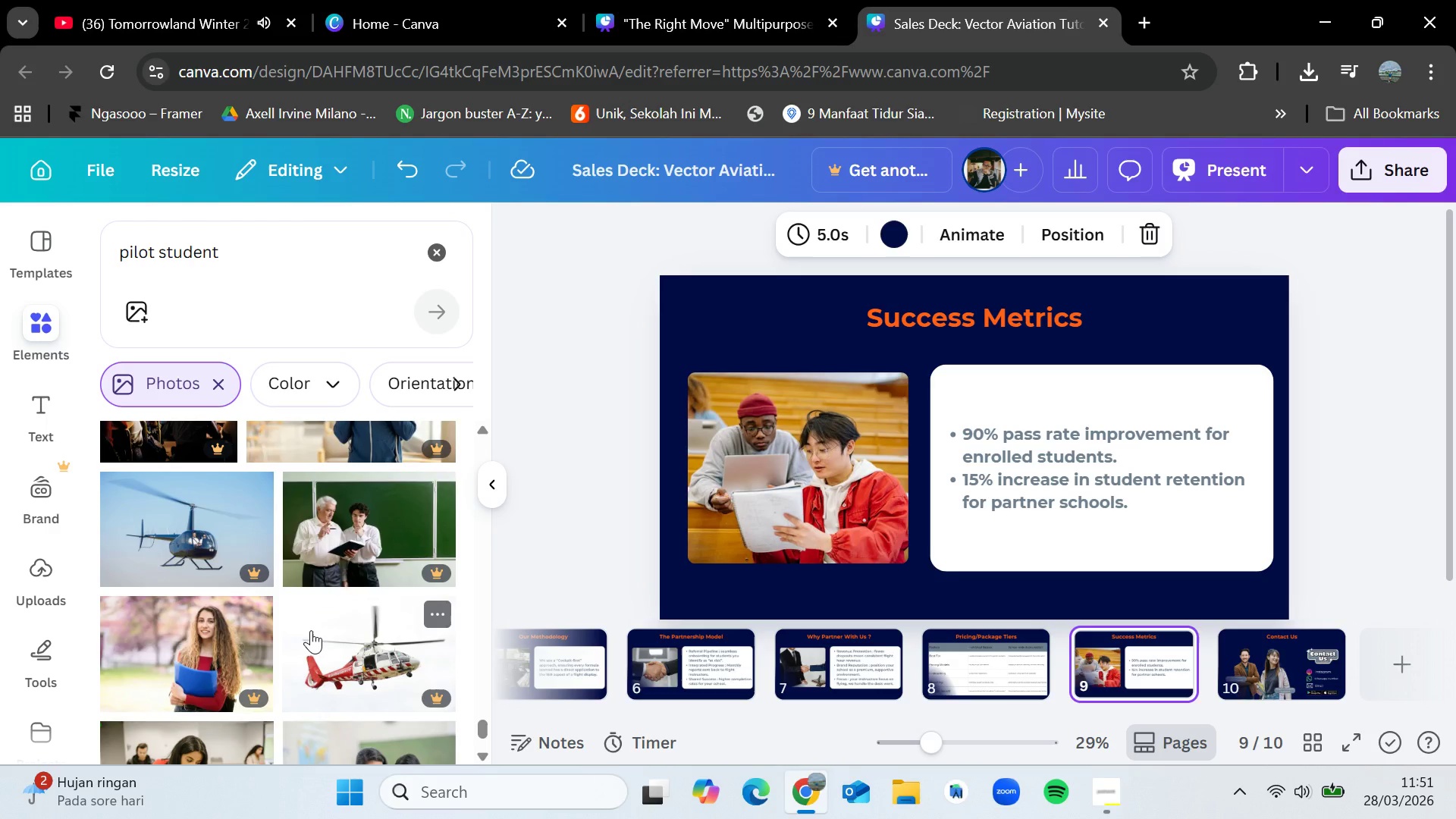 
wait(6.76)
 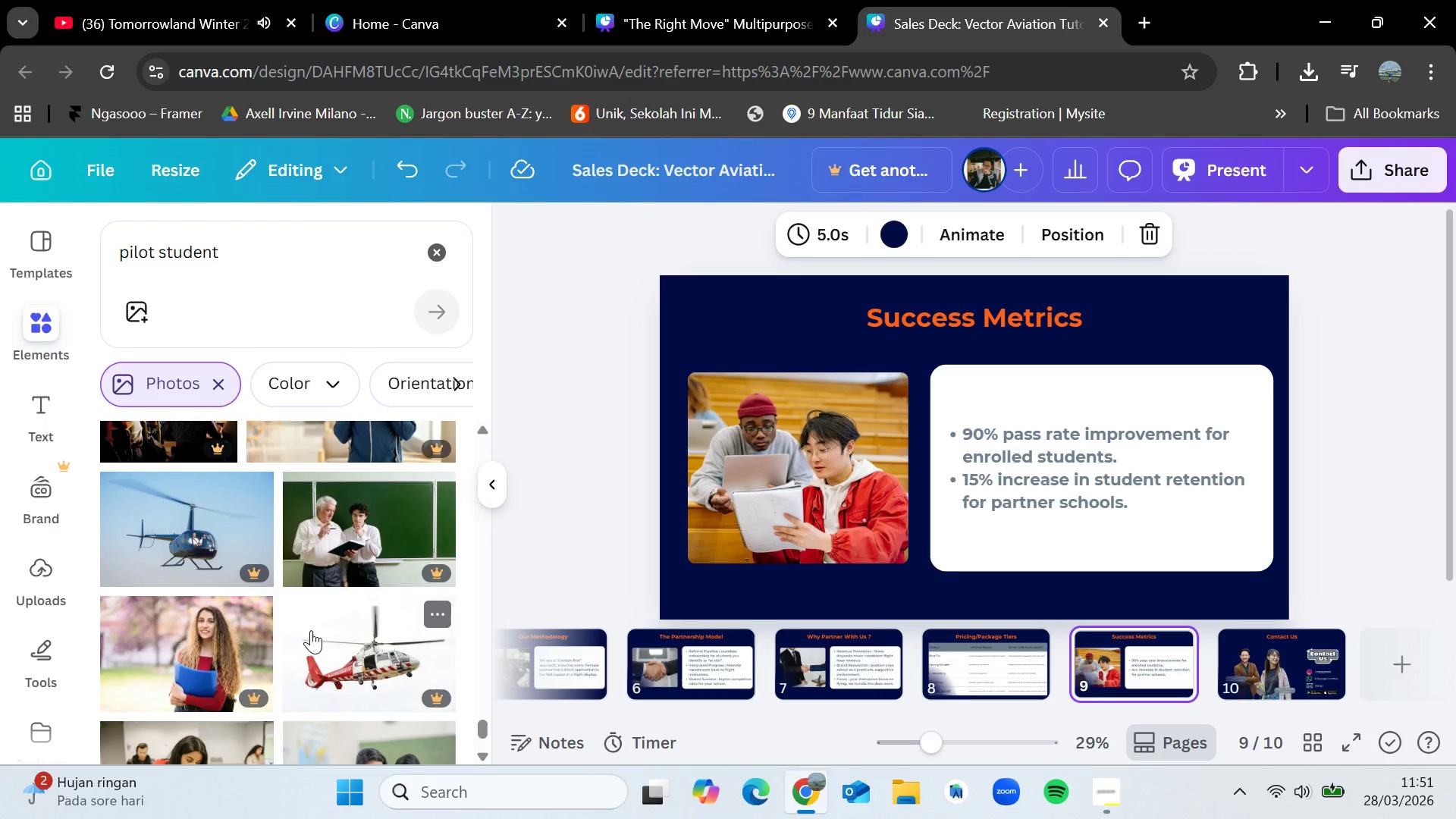 
scroll: coordinate [346, 626], scroll_direction: down, amount: 4.0
 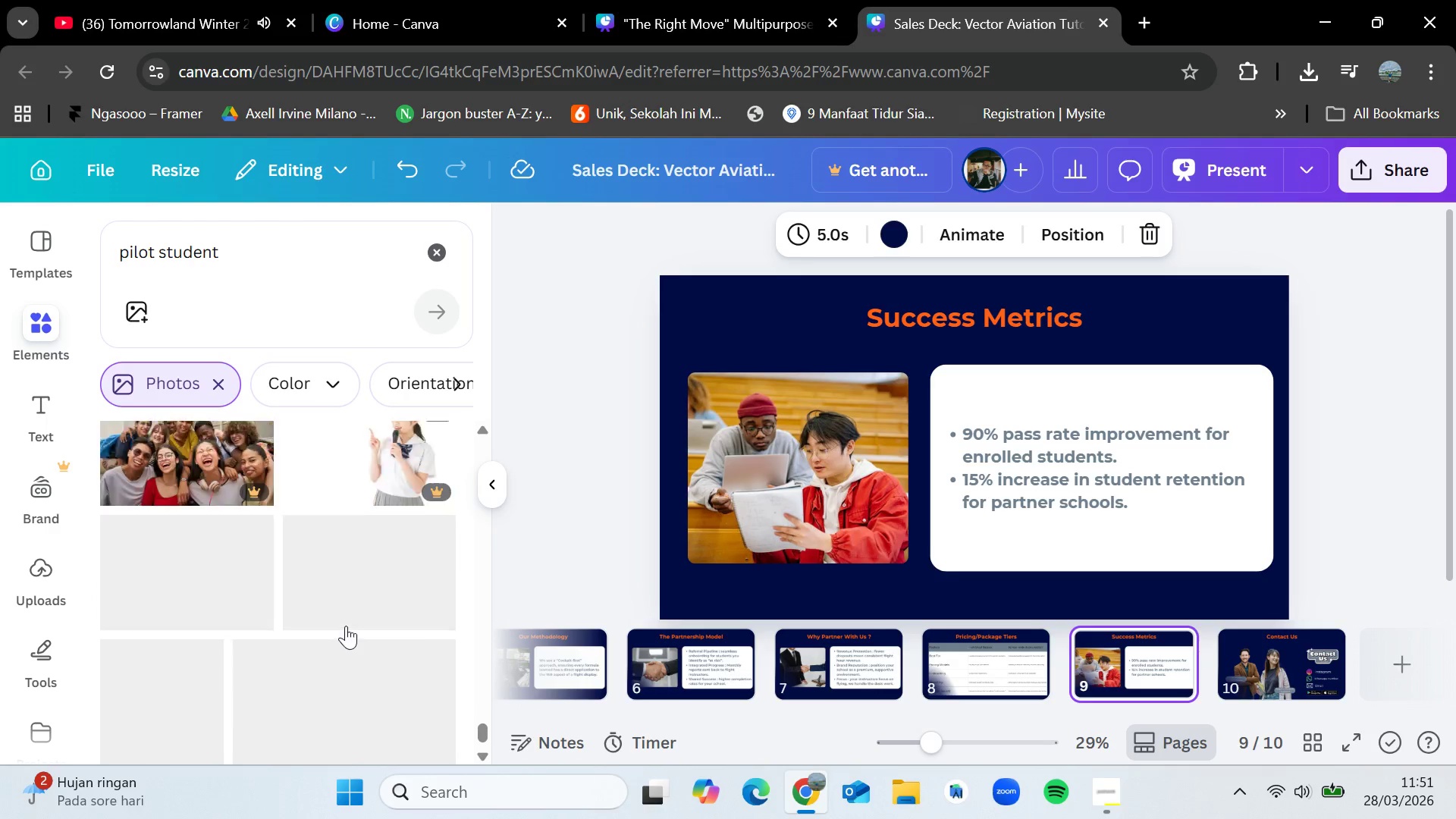 
scroll: coordinate [346, 626], scroll_direction: up, amount: 3.0
 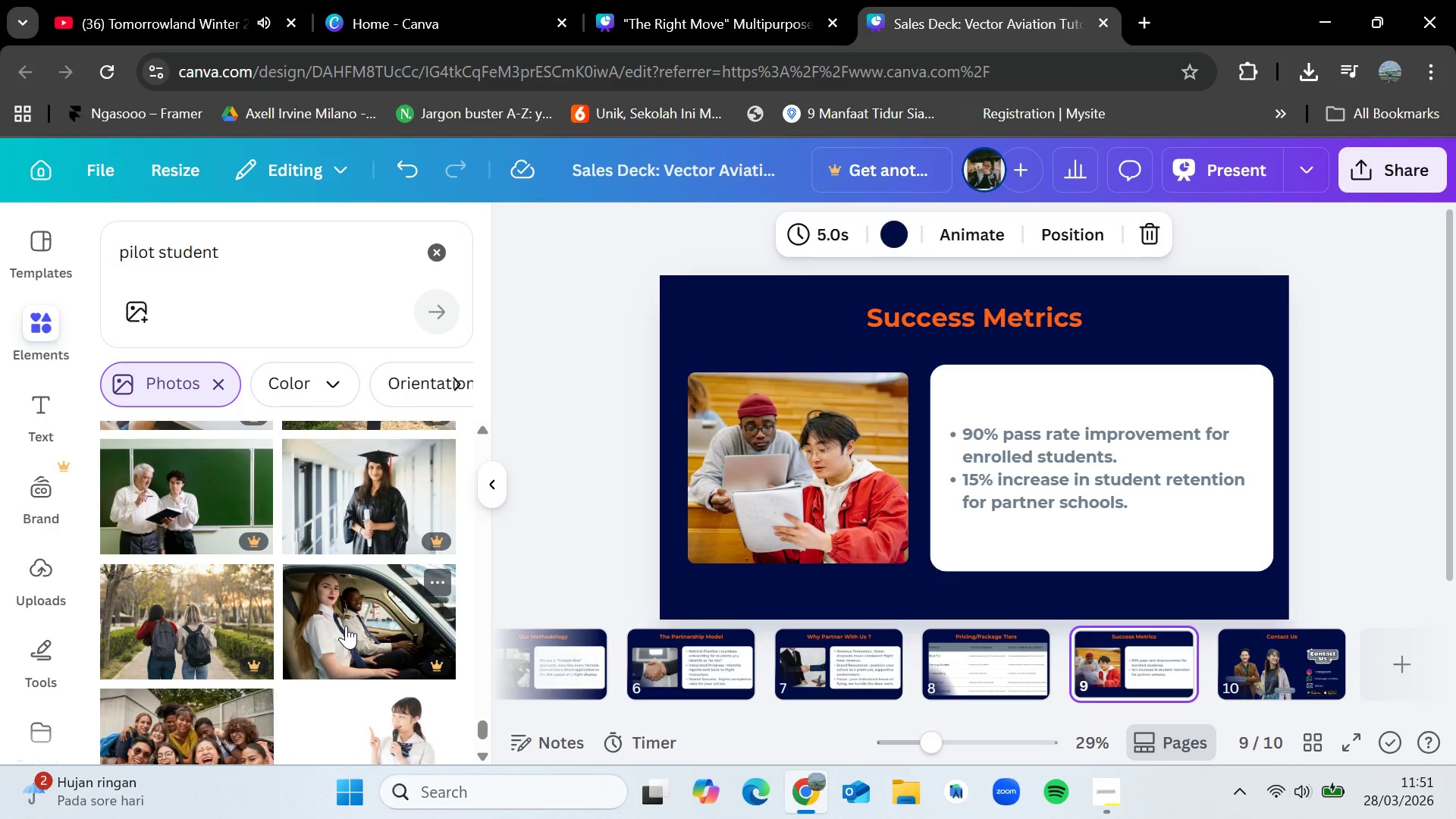 
scroll: coordinate [346, 626], scroll_direction: down, amount: 8.0
 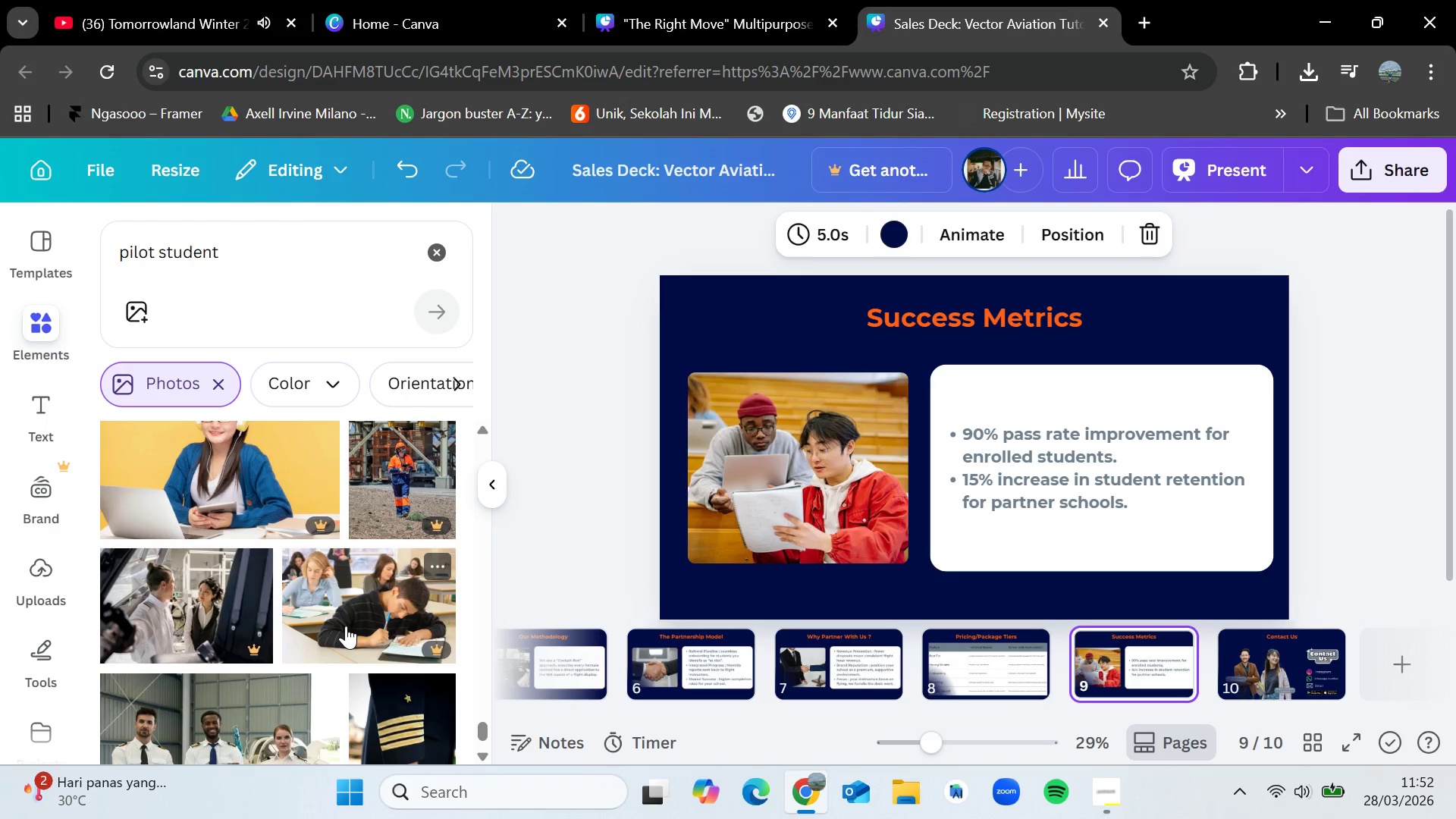 
wait(14.17)
 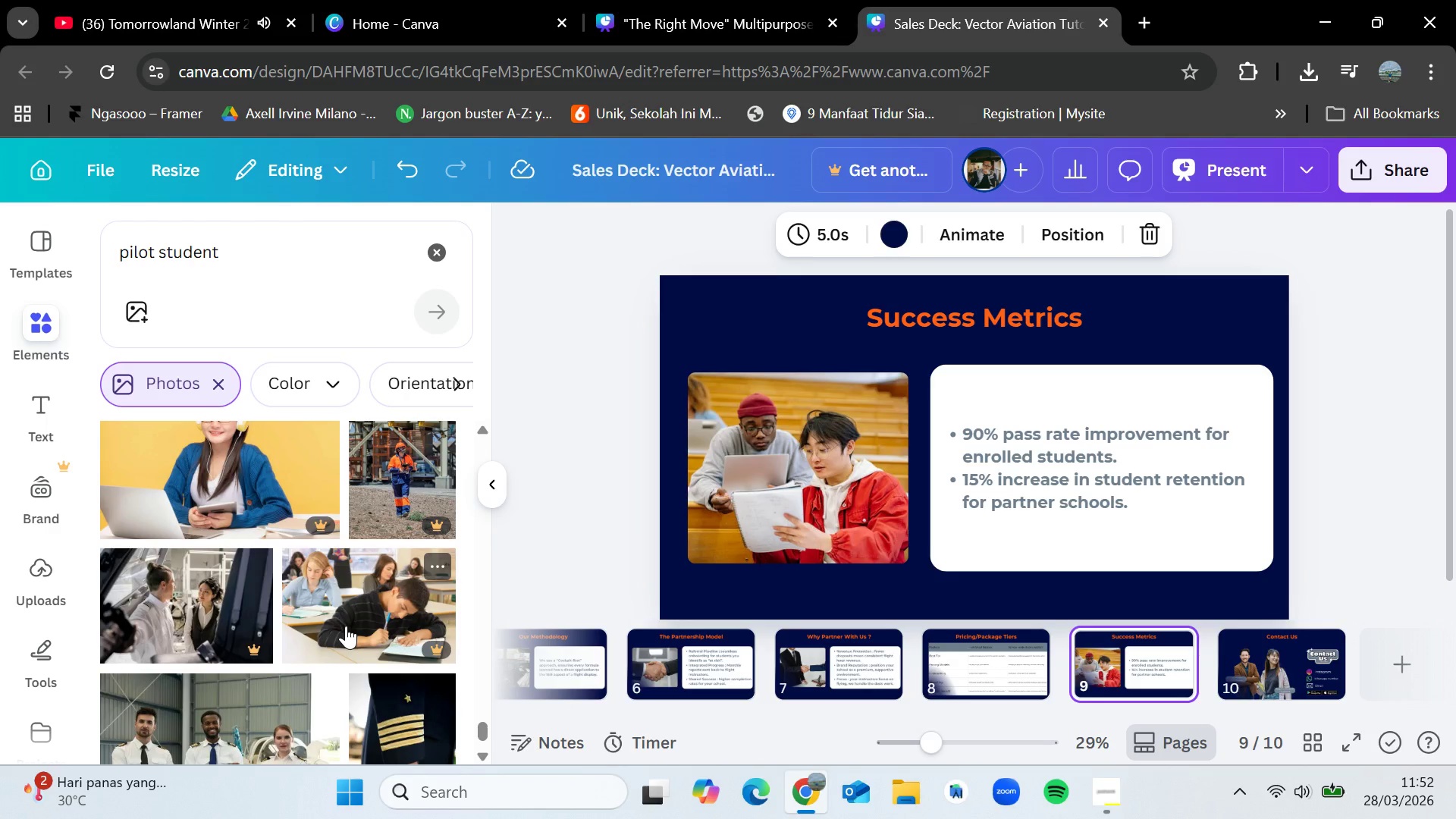 
scroll: coordinate [346, 626], scroll_direction: down, amount: 12.0
 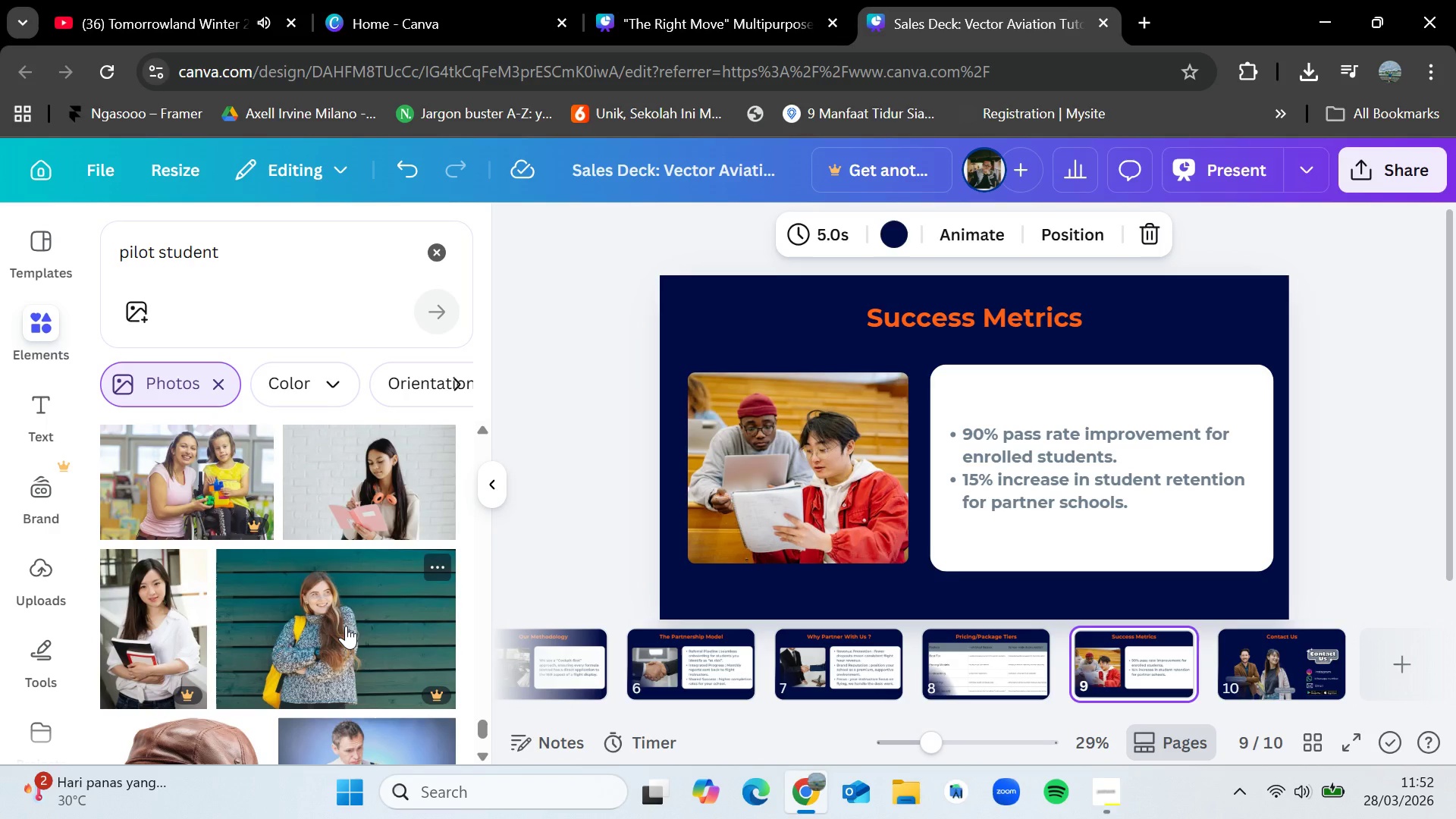 
wait(13.11)
 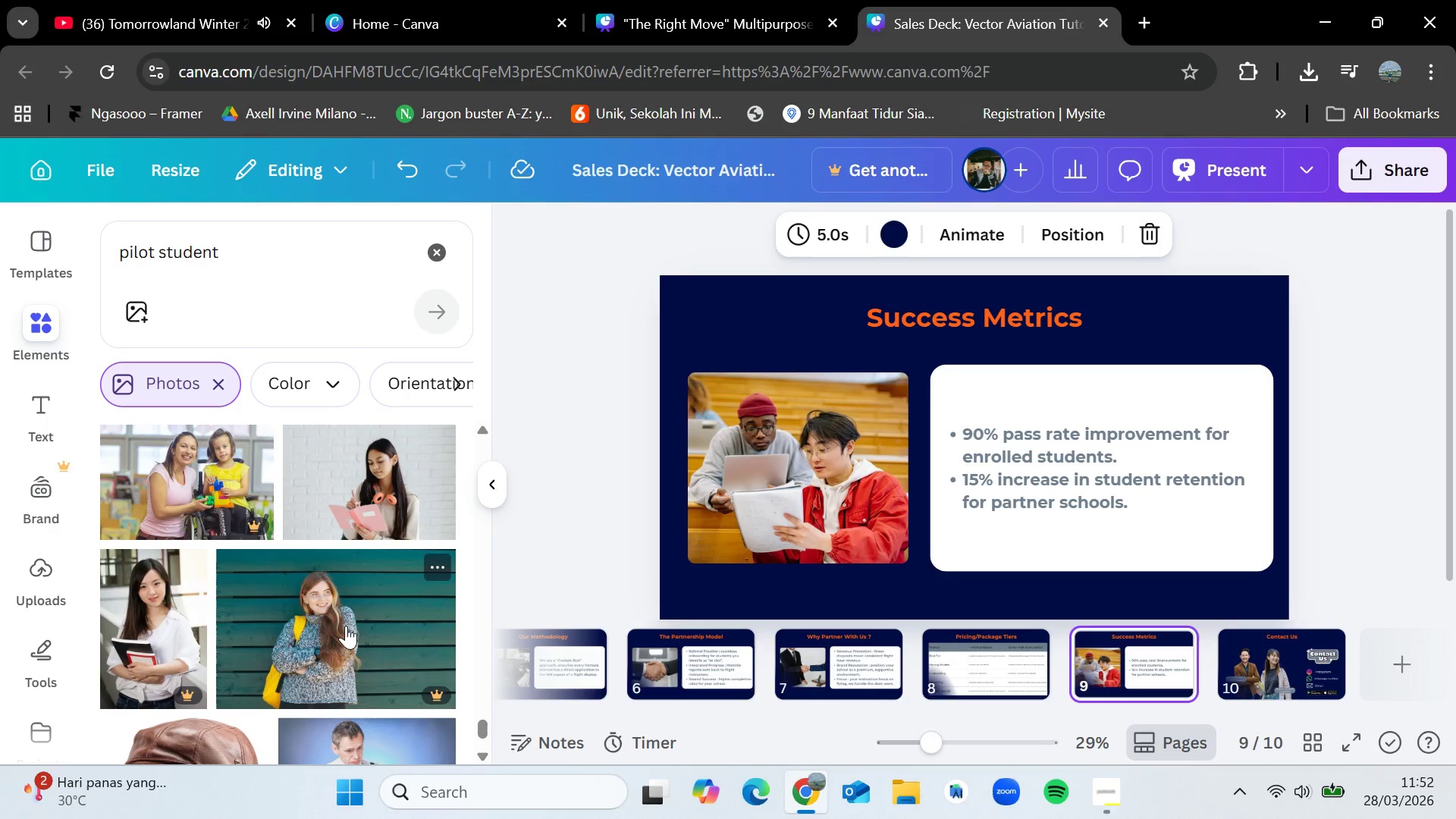 
scroll: coordinate [330, 626], scroll_direction: down, amount: 6.0
 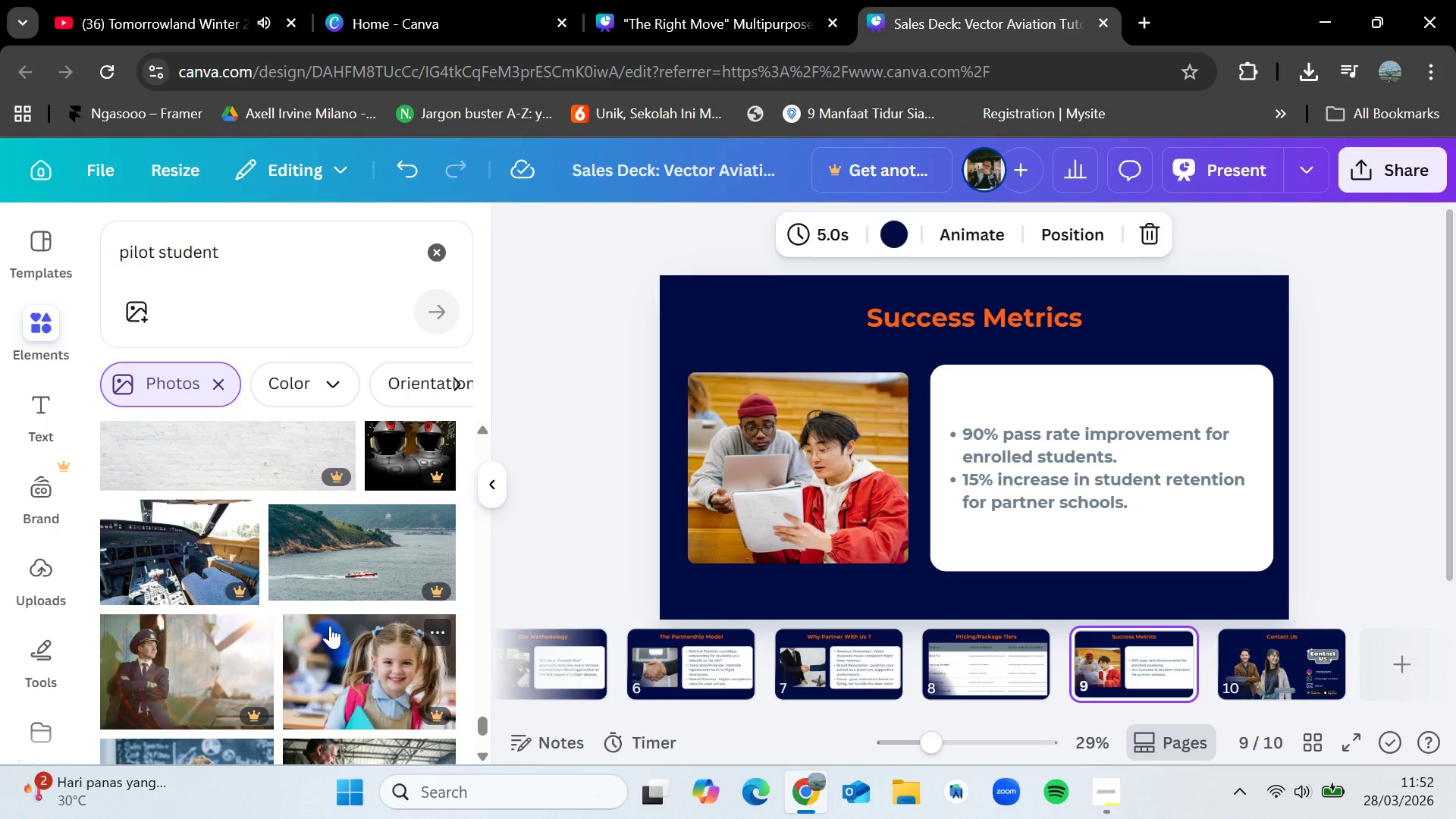 
wait(13.13)
 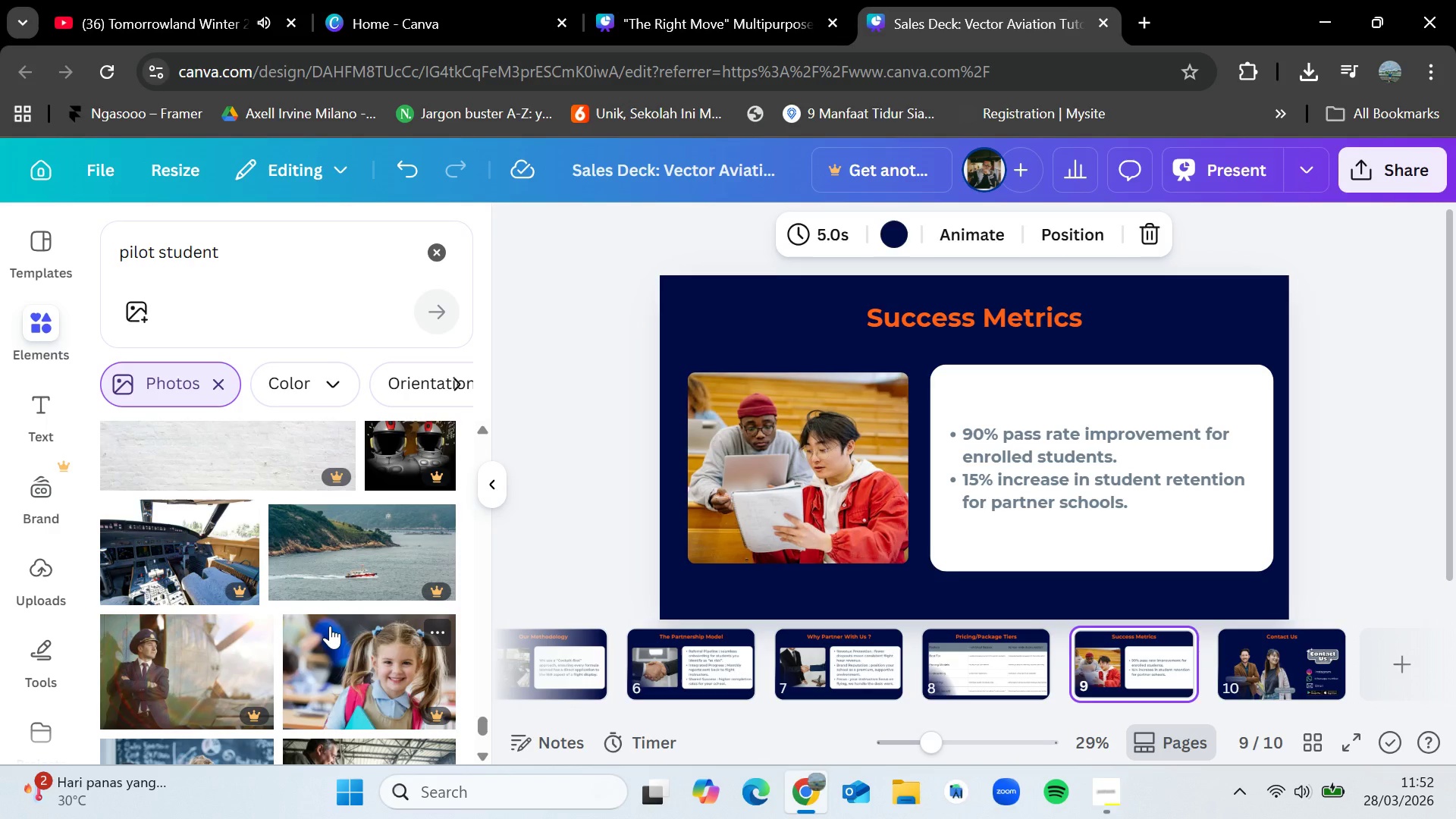 
scroll: coordinate [323, 595], scroll_direction: down, amount: 12.0
 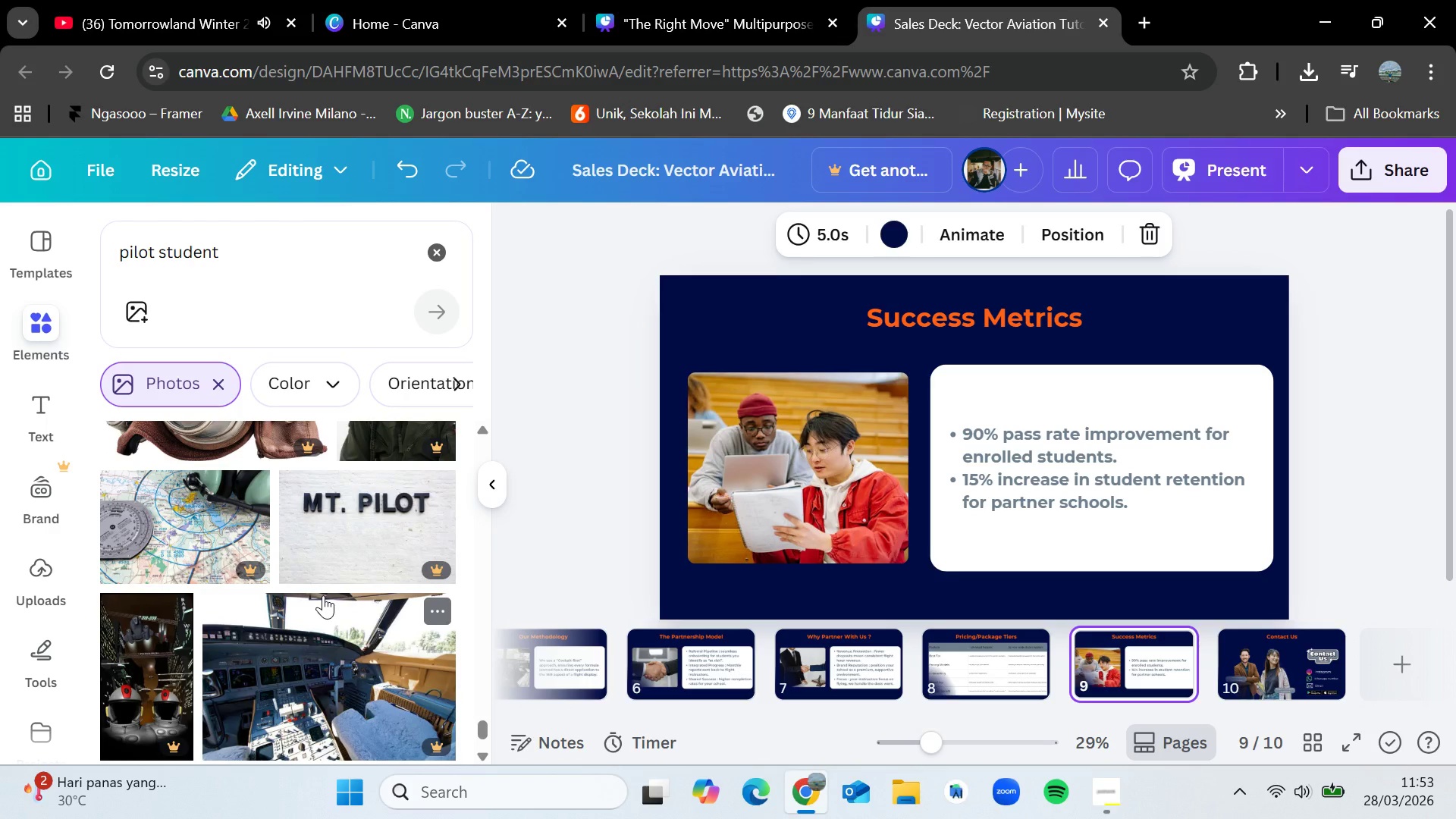 
scroll: coordinate [323, 595], scroll_direction: down, amount: 5.0
 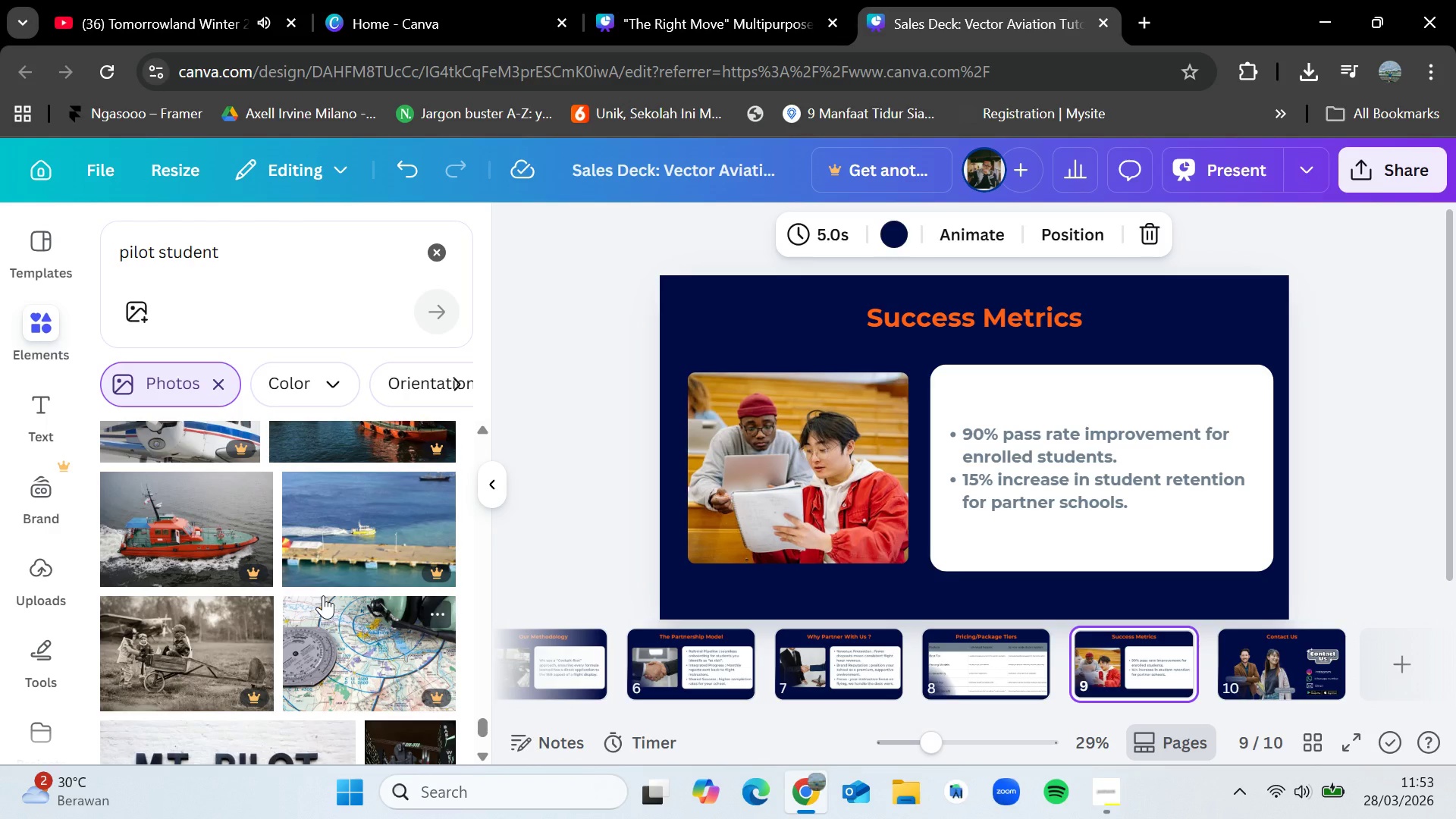 
wait(21.33)
 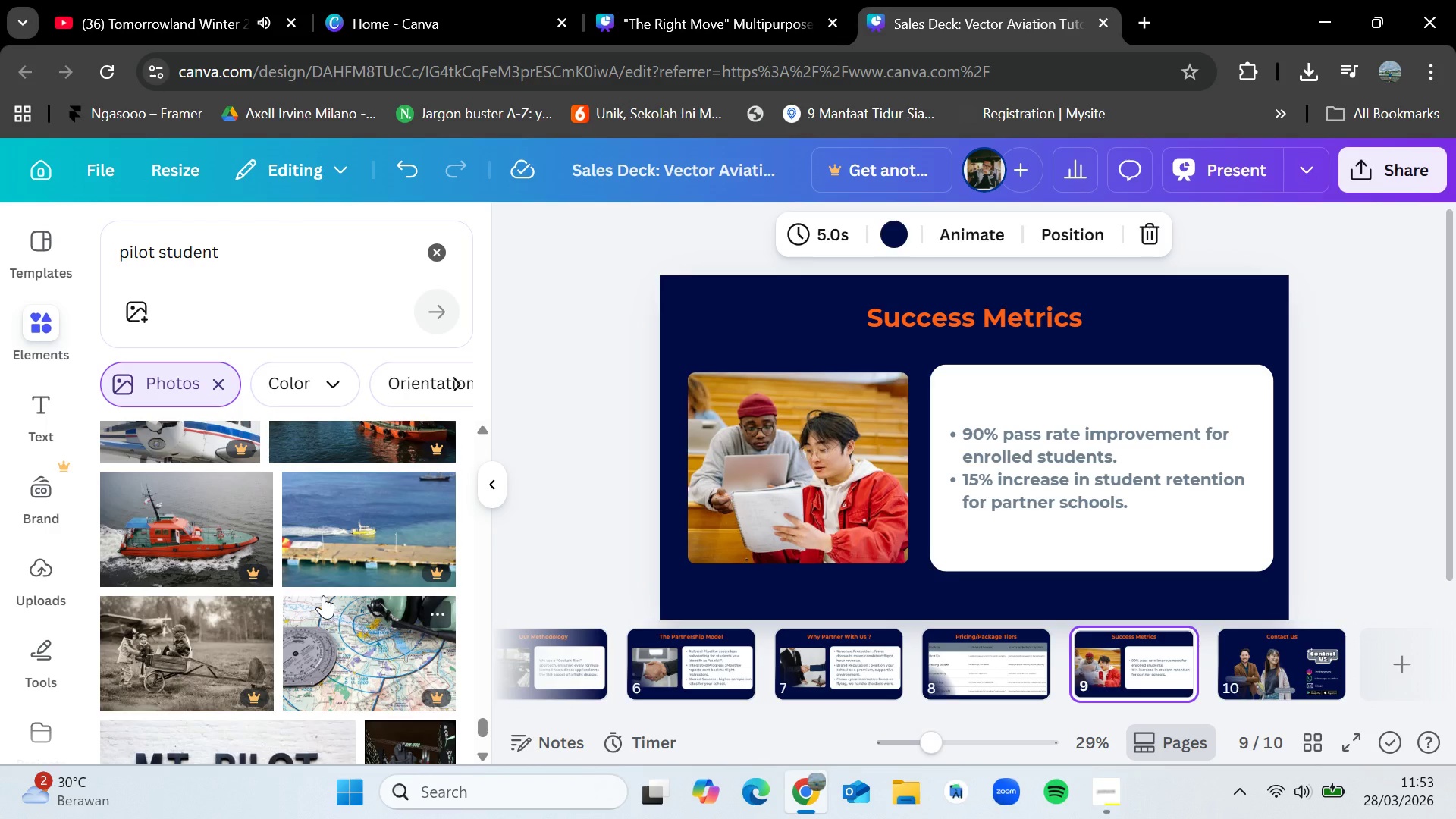 
scroll: coordinate [323, 595], scroll_direction: down, amount: 10.0
 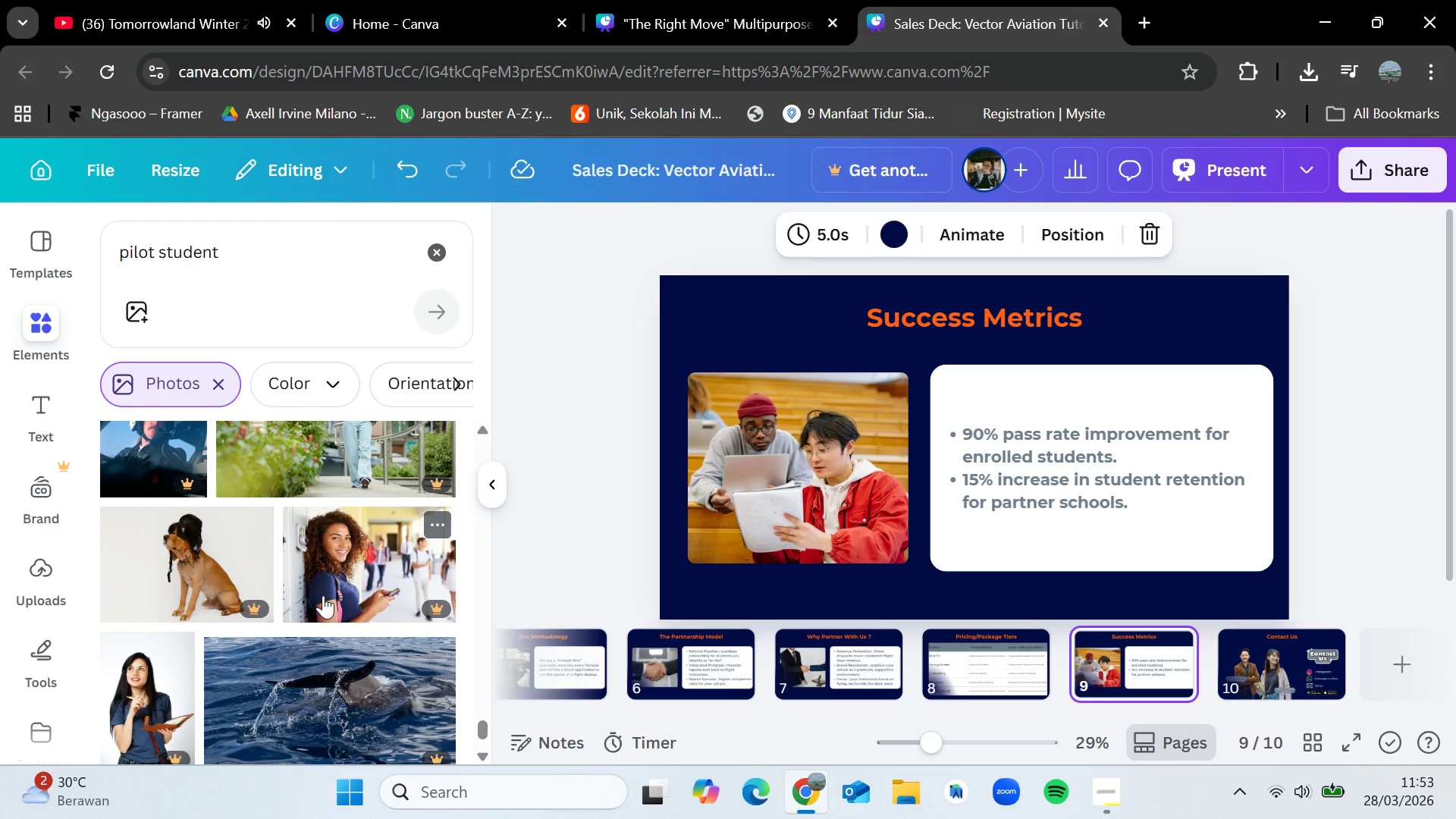 
wait(16.47)
 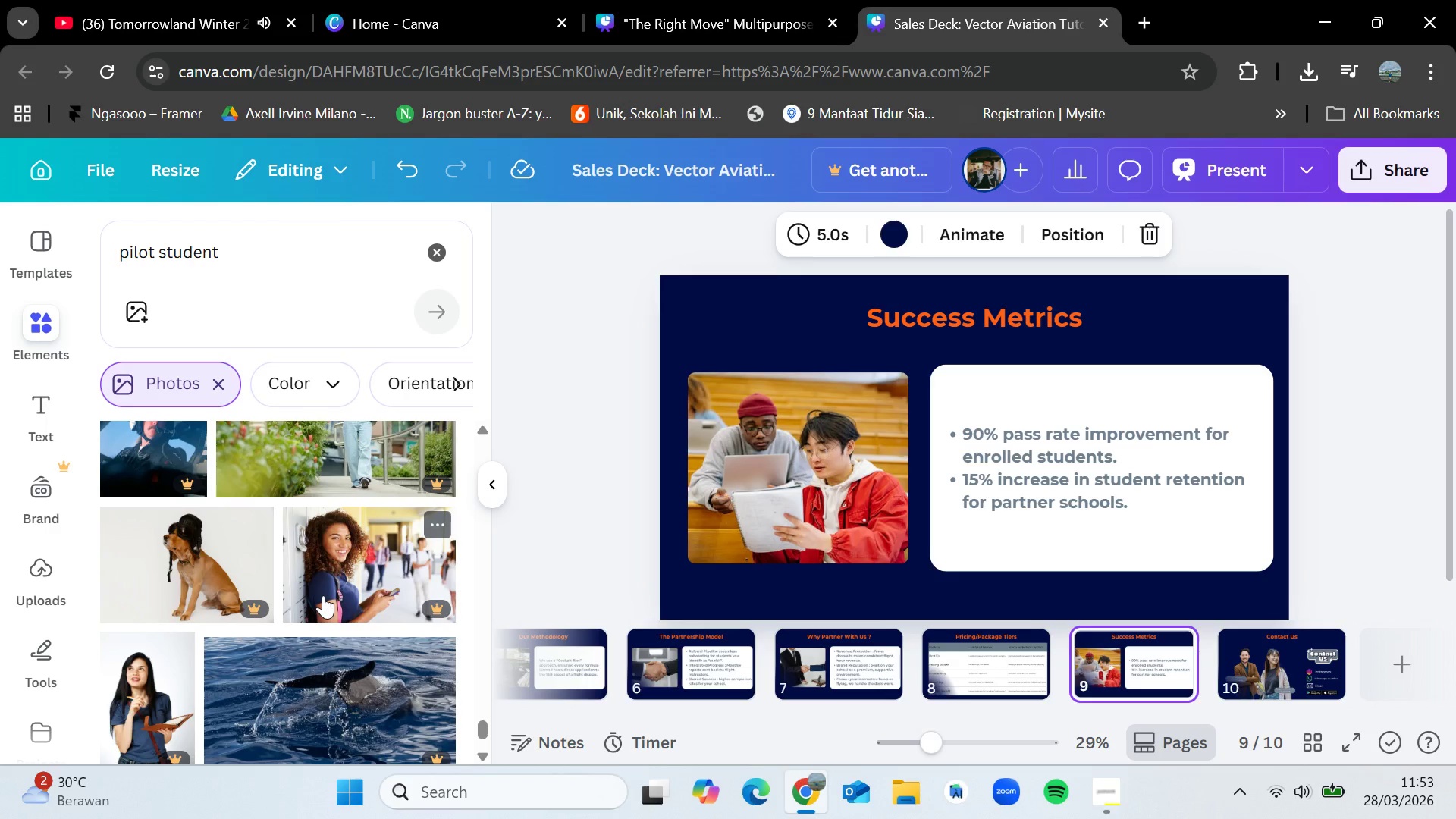 
scroll: coordinate [350, 551], scroll_direction: down, amount: 2.0
 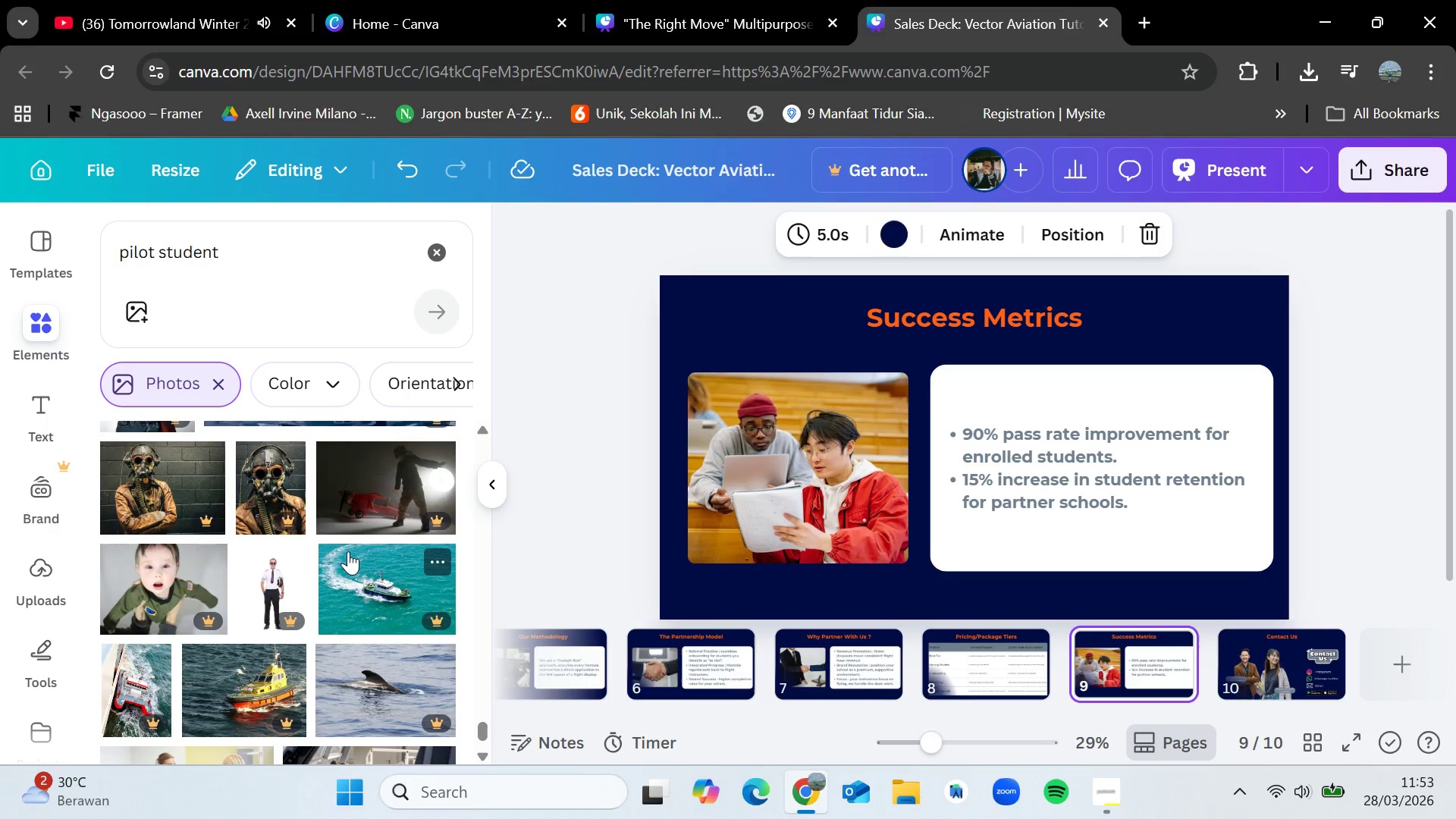 
wait(5.42)
 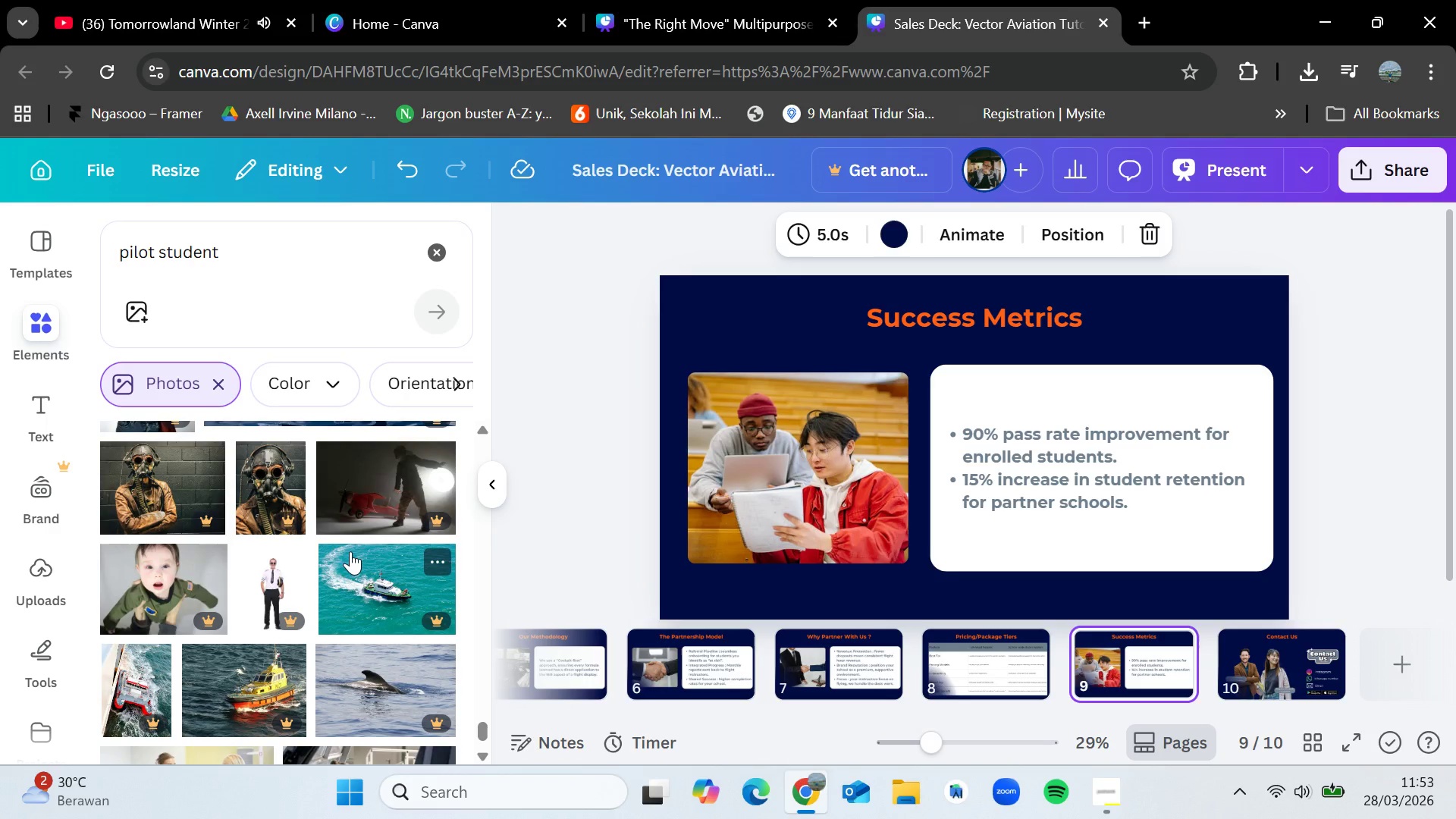 
scroll: coordinate [348, 551], scroll_direction: down, amount: 6.0
 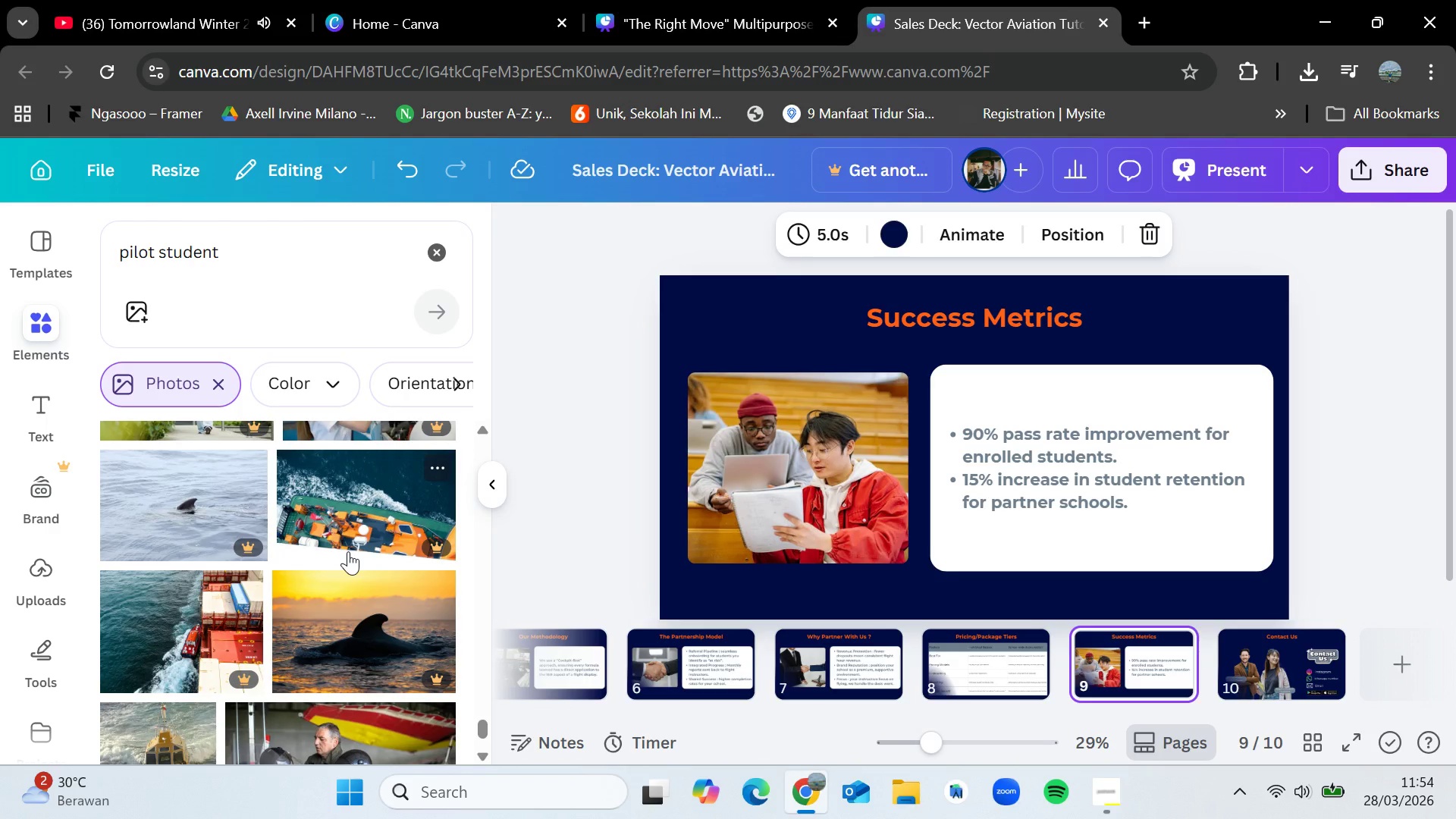 
wait(20.58)
 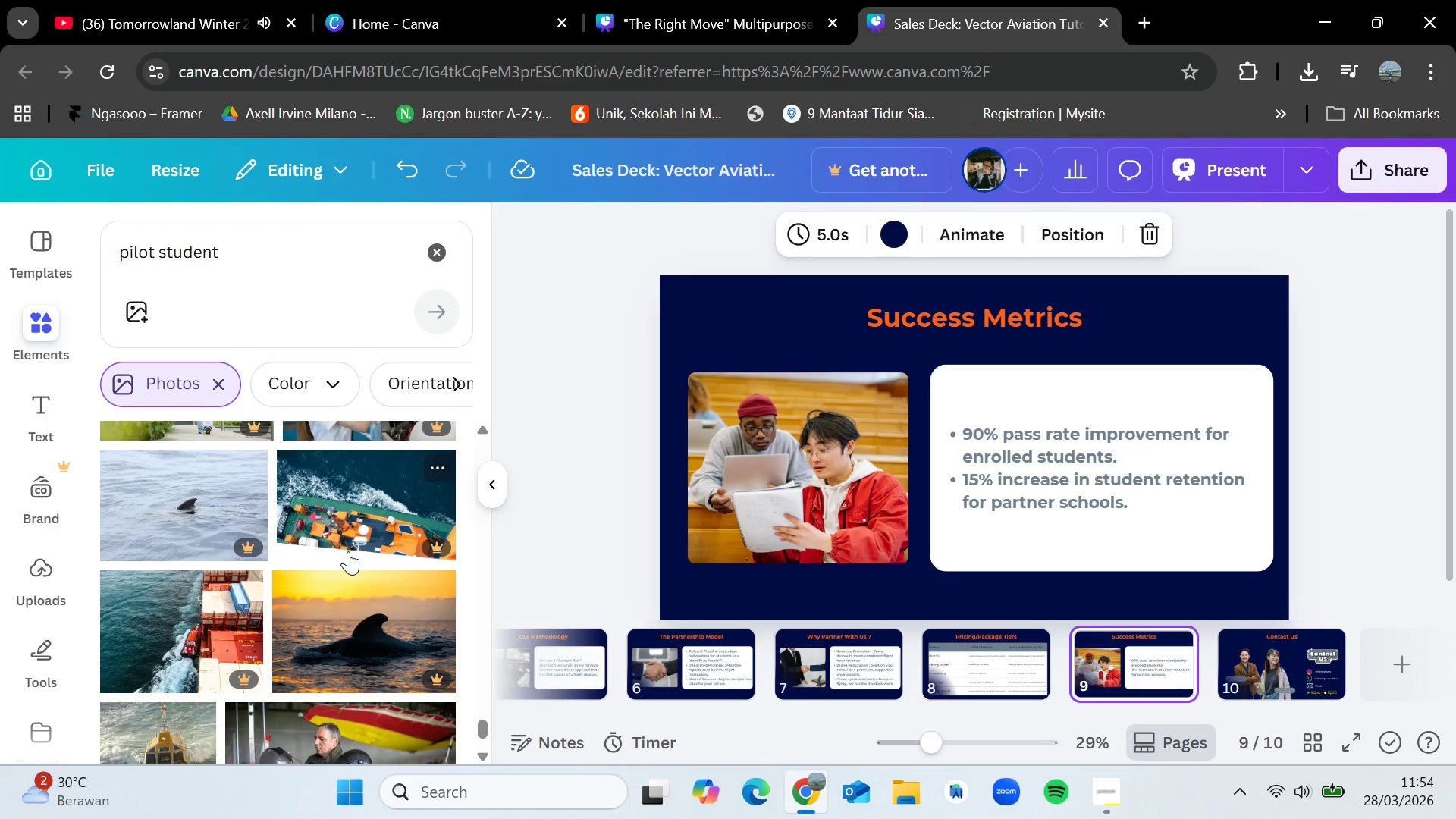 
scroll: coordinate [269, 560], scroll_direction: down, amount: 4.0
 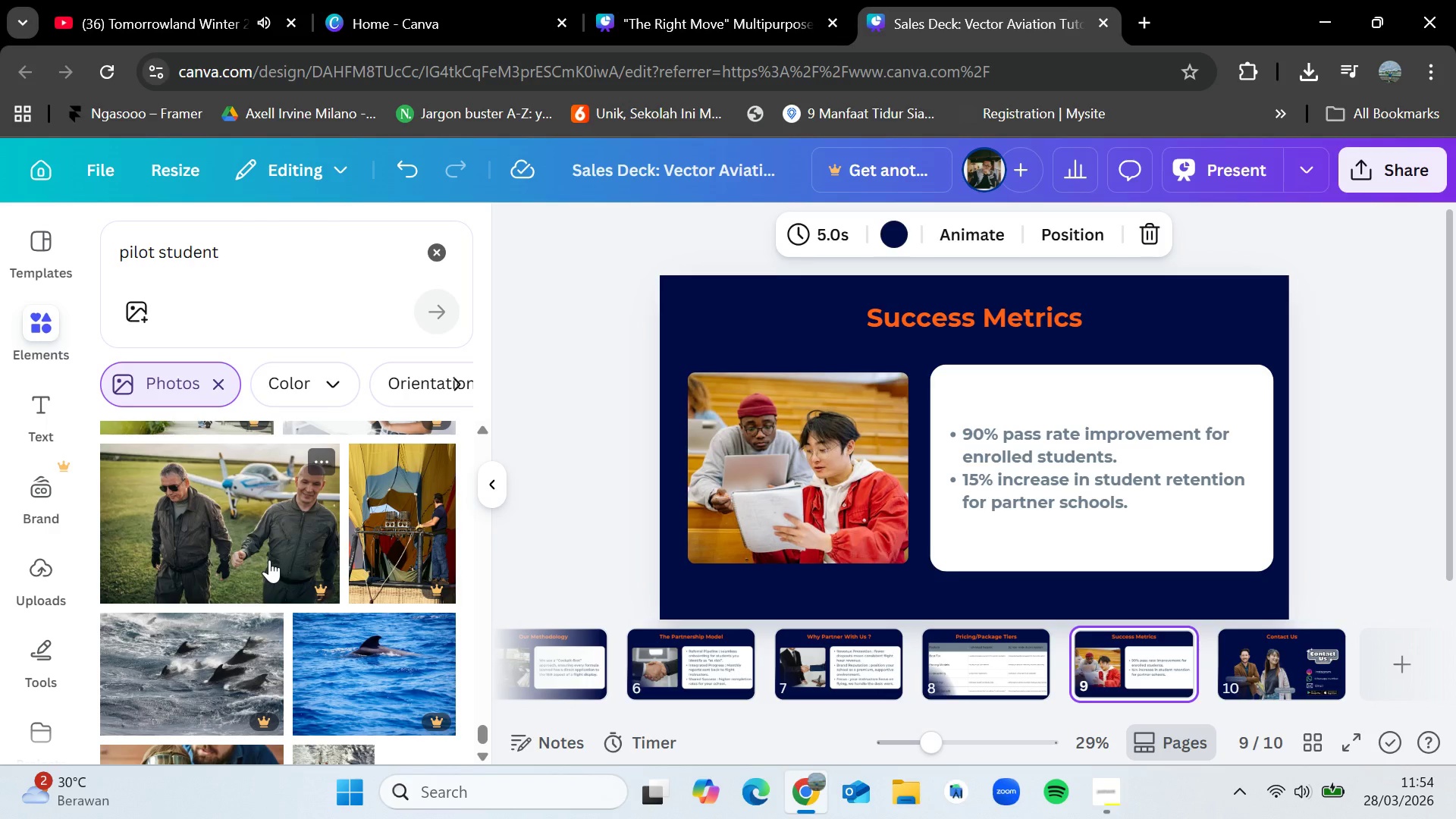 
wait(7.55)
 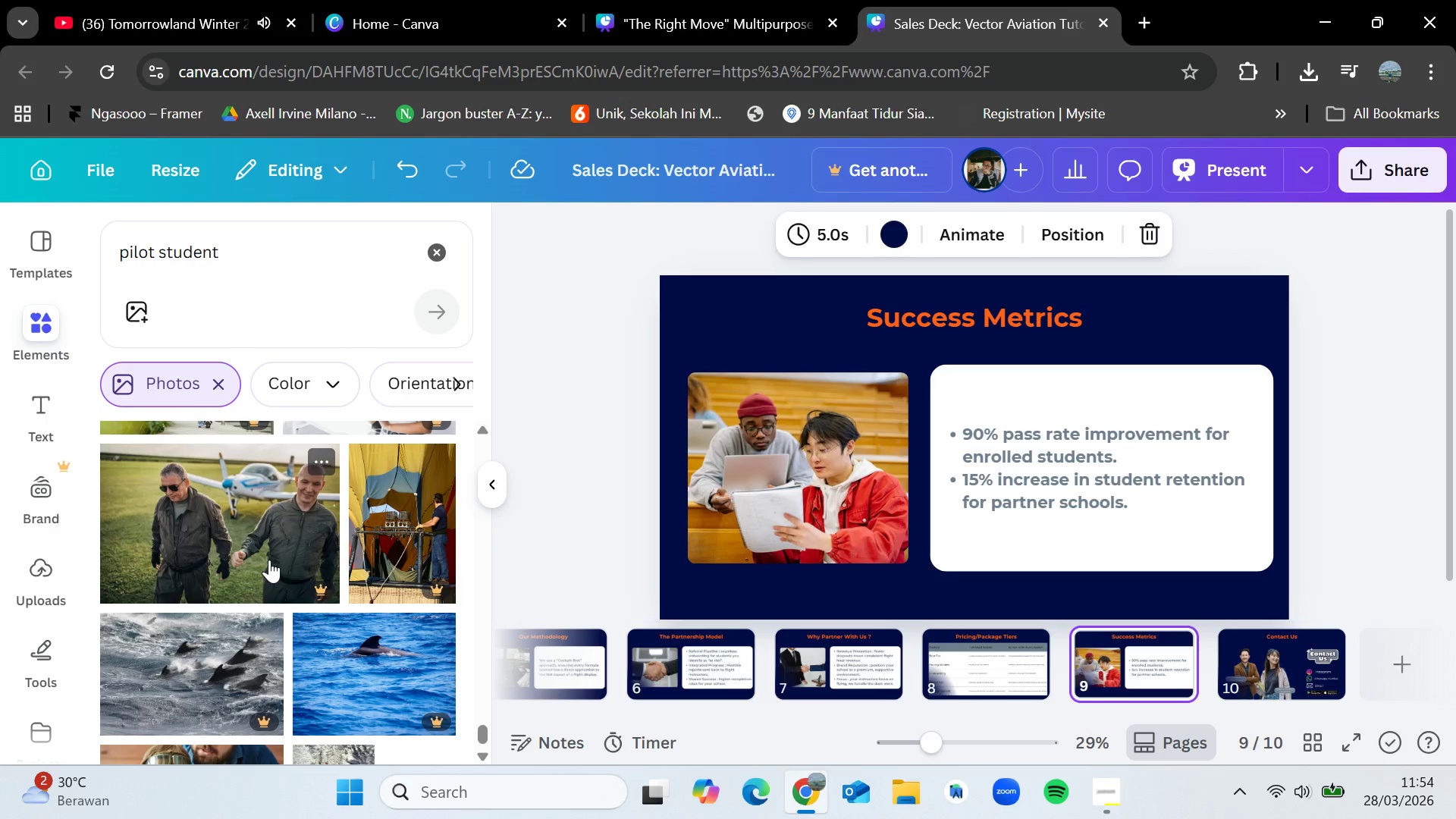 
scroll: coordinate [269, 560], scroll_direction: down, amount: 2.0
 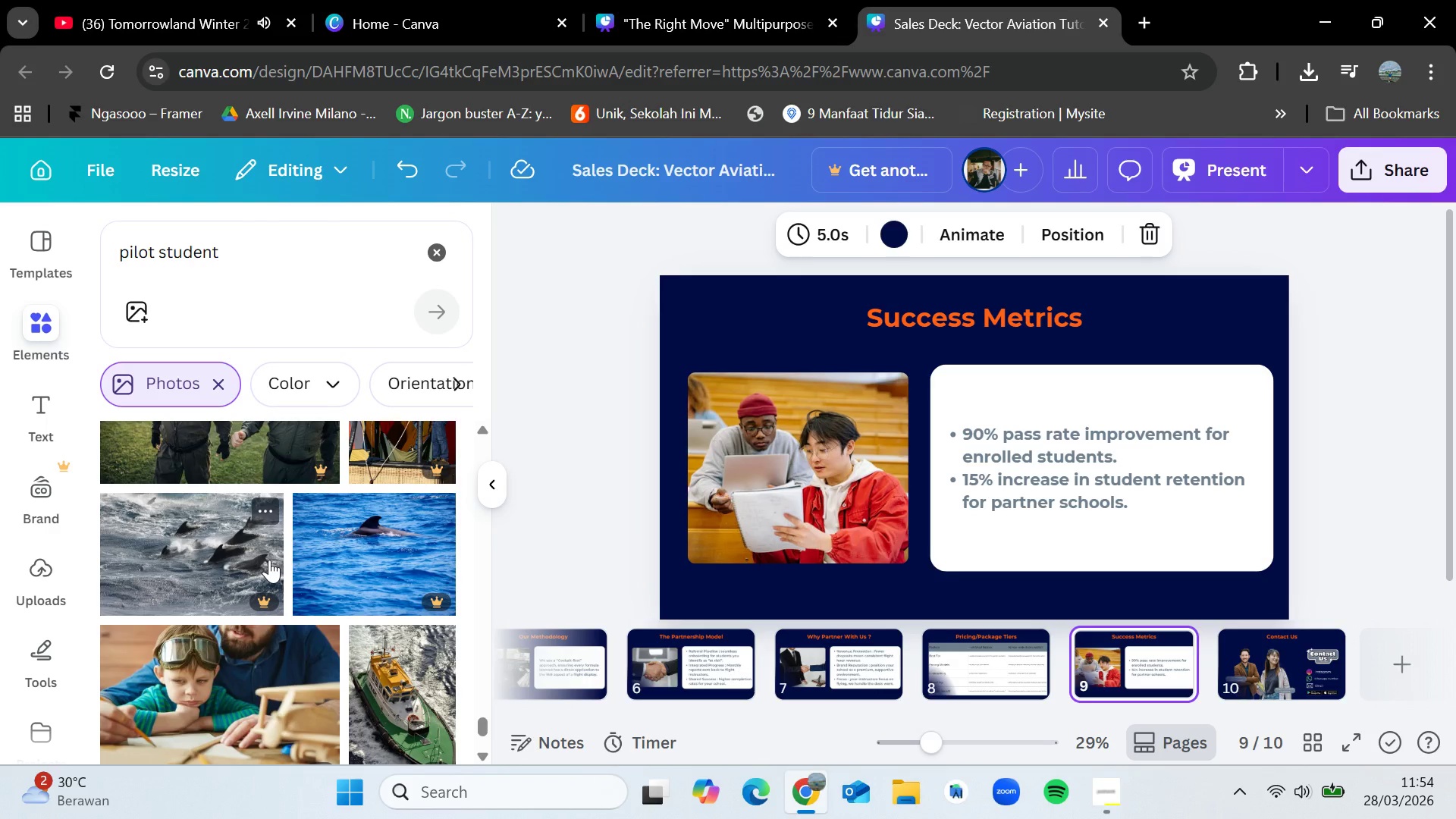 
wait(6.44)
 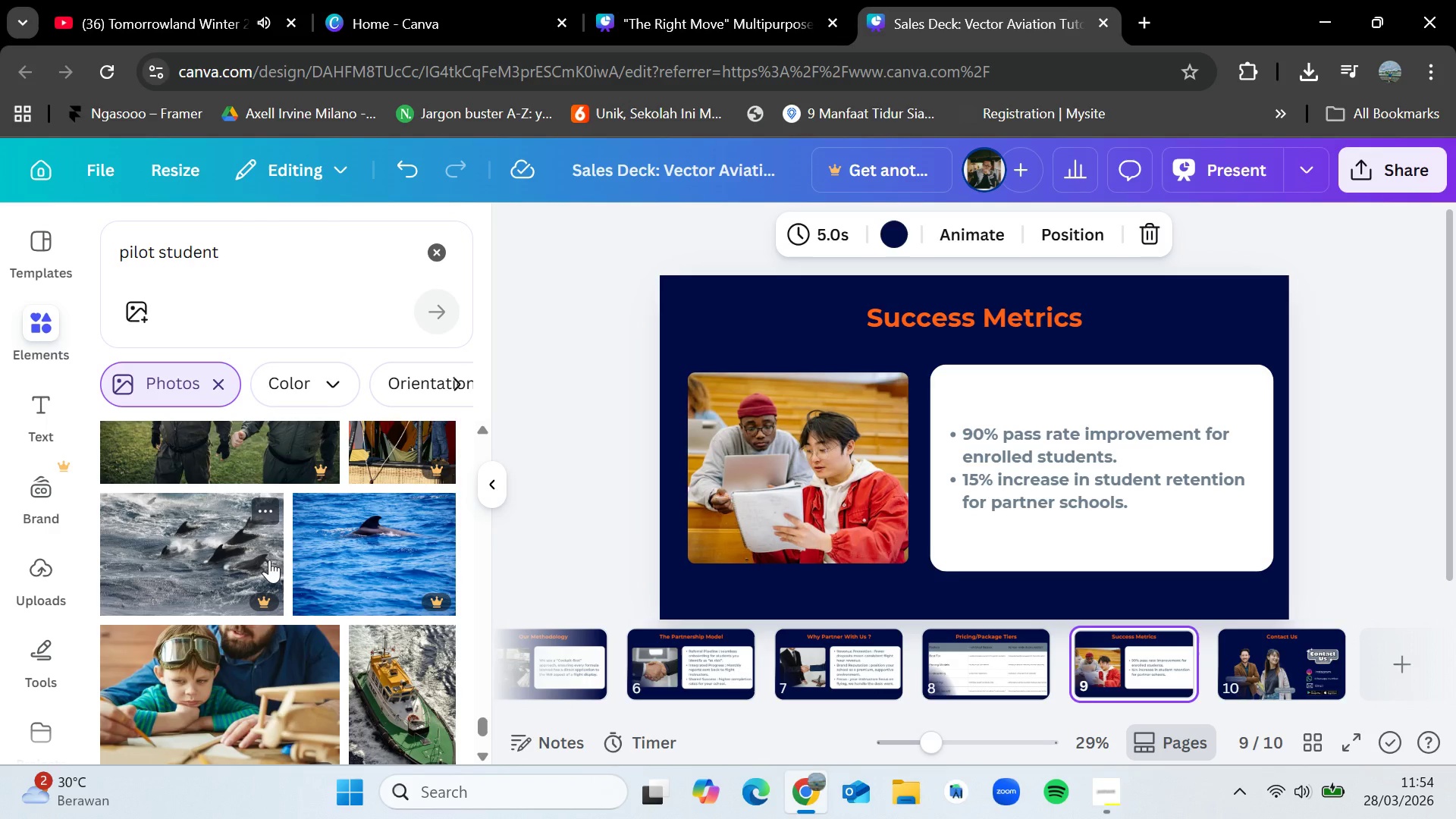 
scroll: coordinate [269, 560], scroll_direction: down, amount: 2.0
 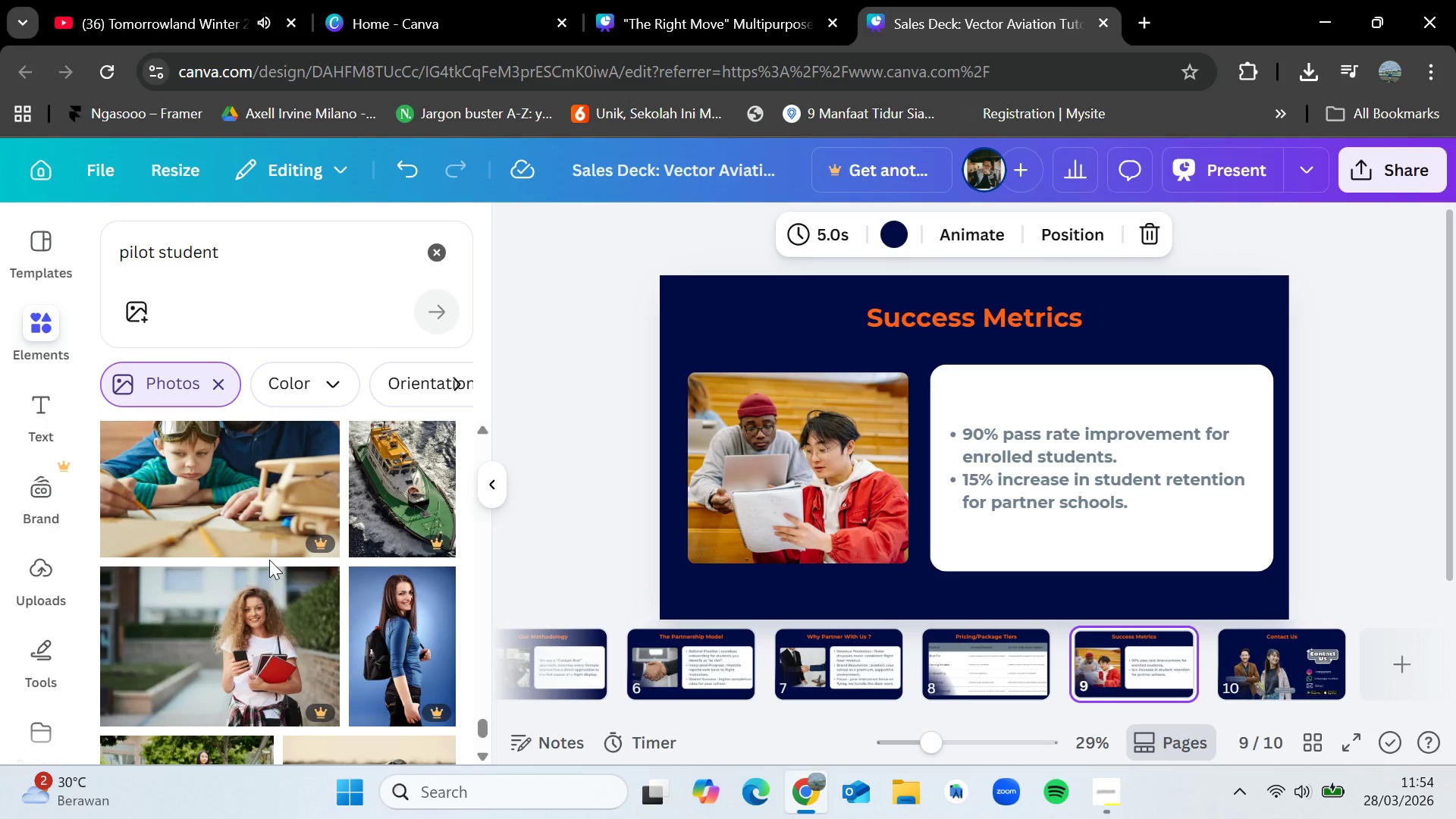 
wait(8.21)
 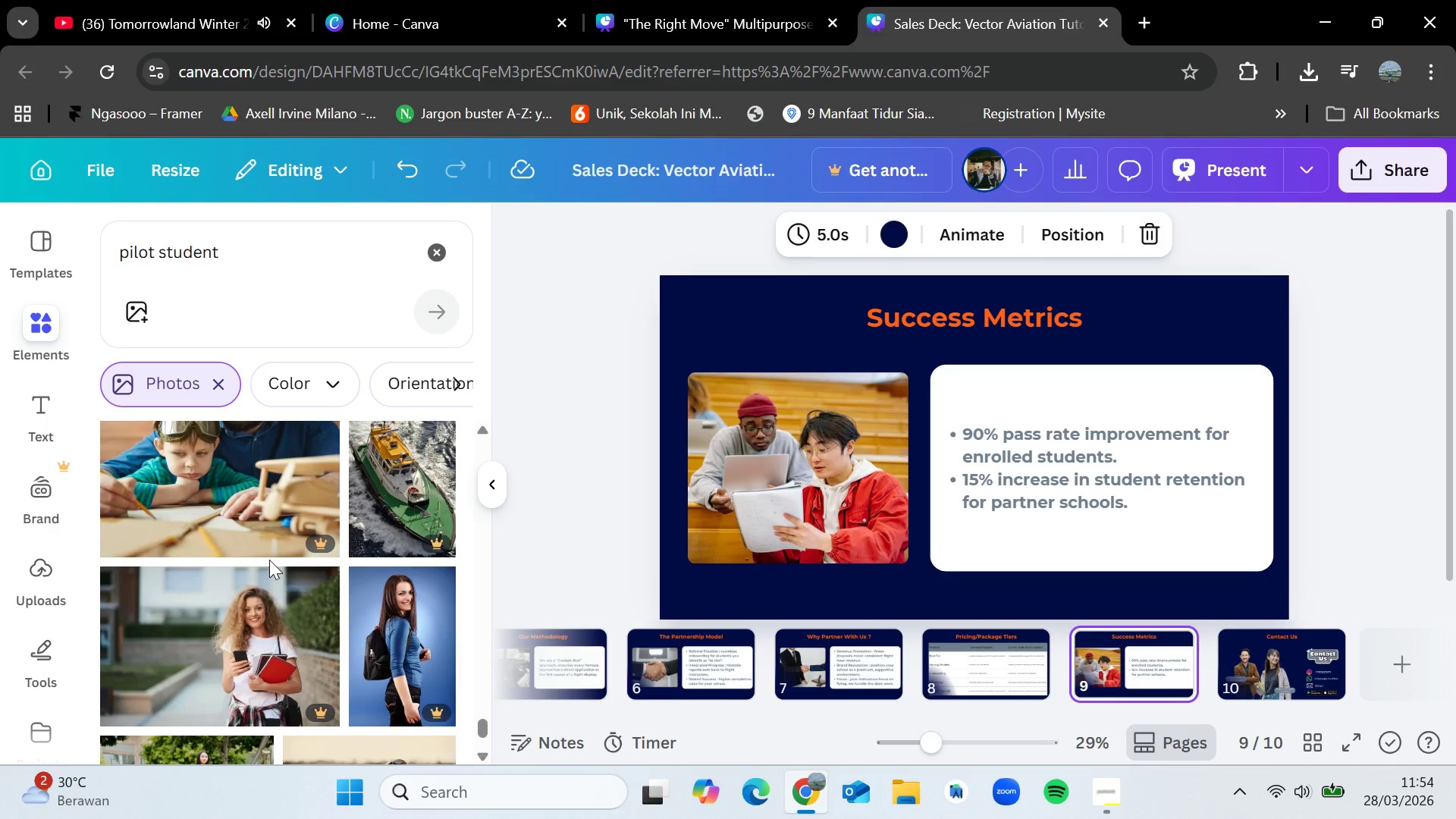 
scroll: coordinate [269, 560], scroll_direction: down, amount: 1.0
 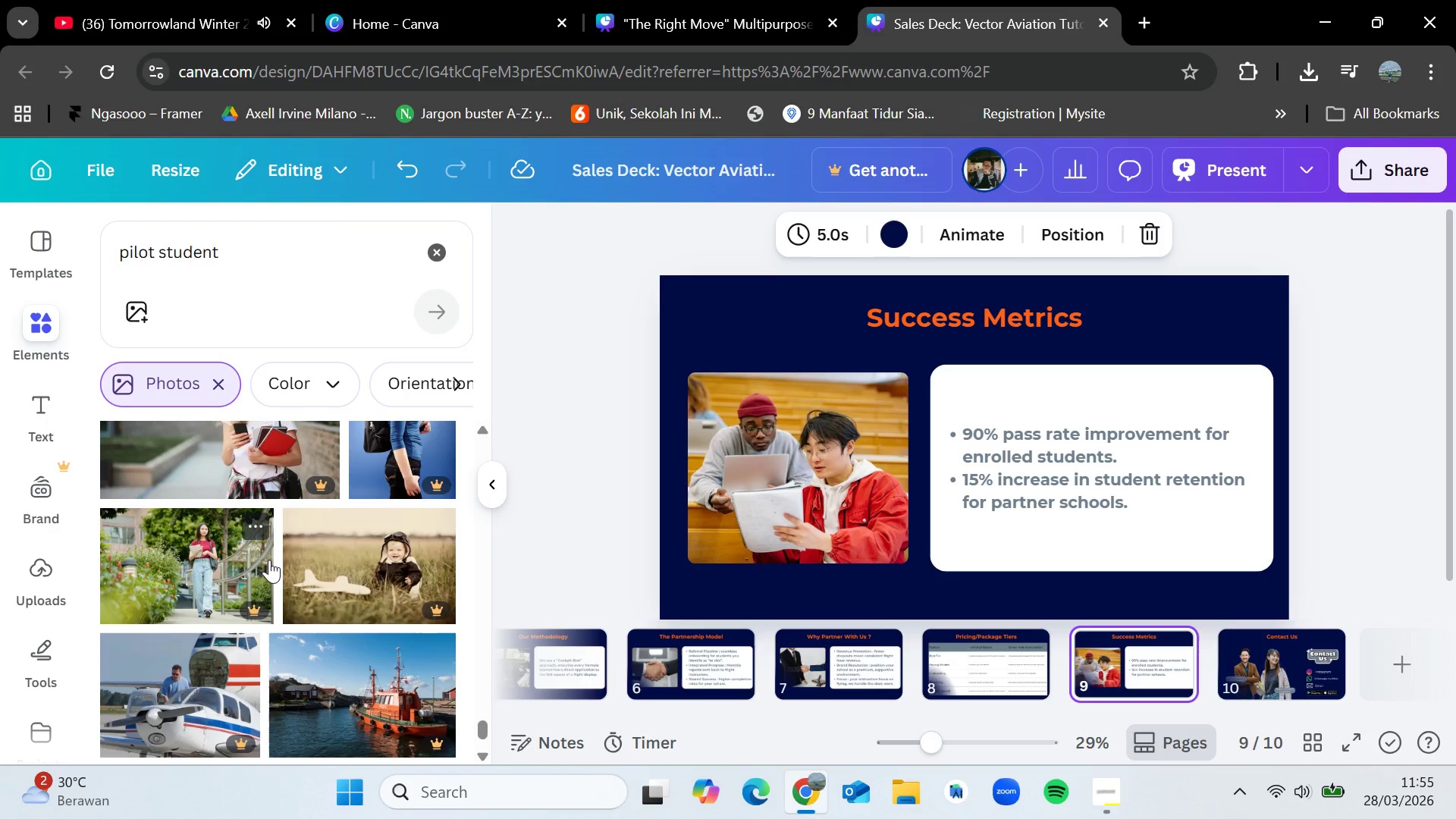 
wait(15.66)
 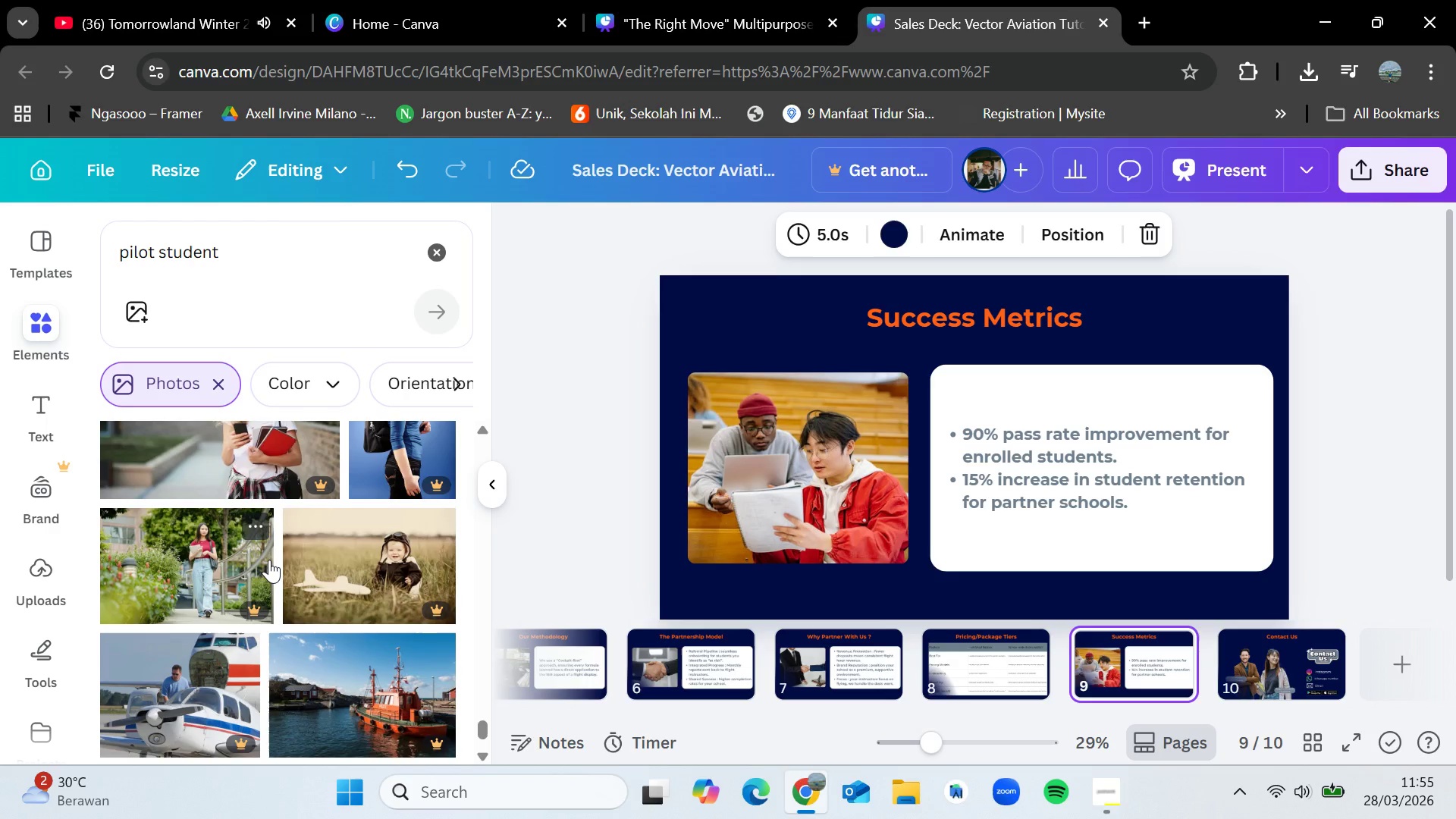 
scroll: coordinate [269, 560], scroll_direction: down, amount: 2.0
 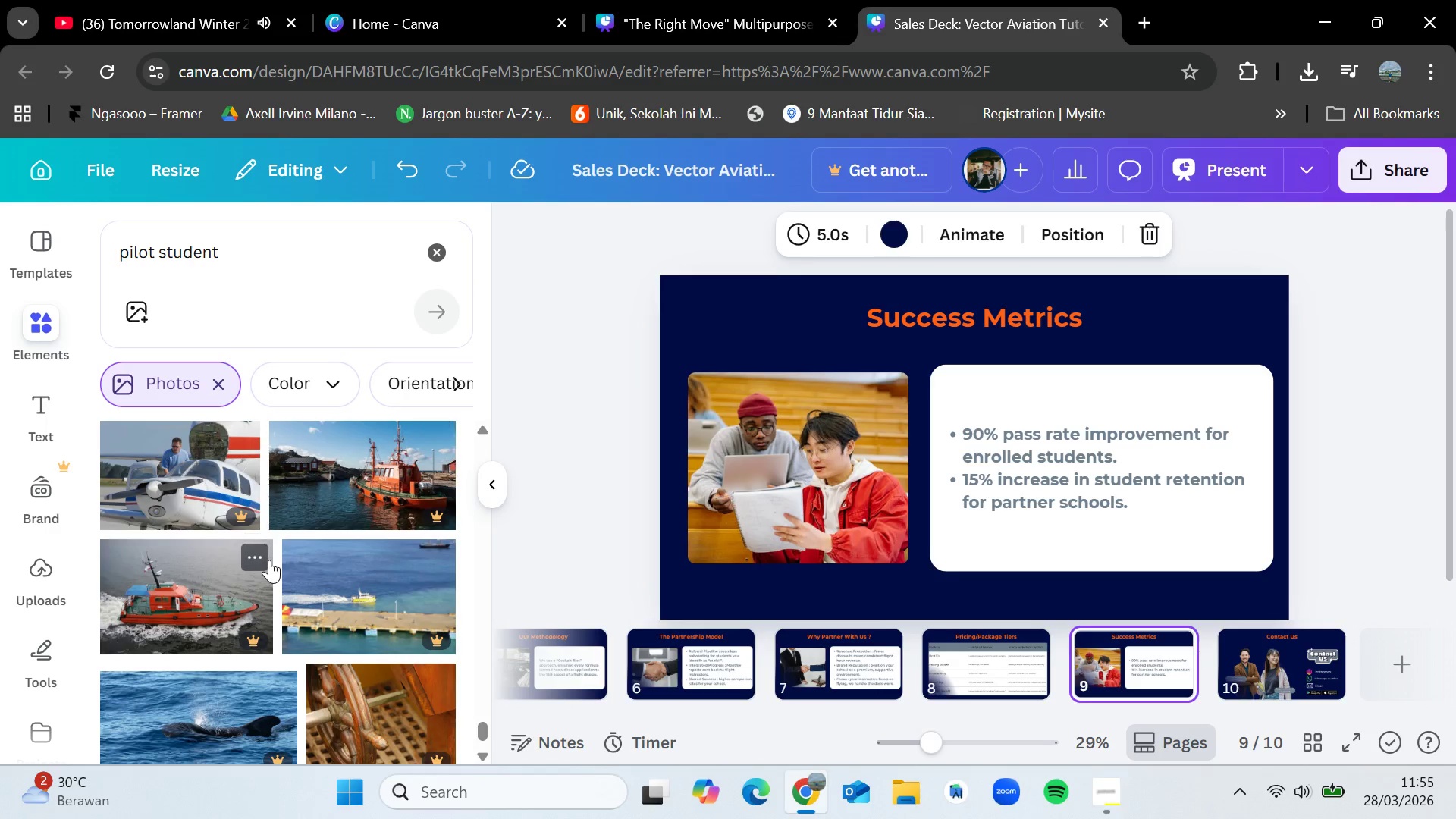 
scroll: coordinate [269, 560], scroll_direction: up, amount: 2.0
 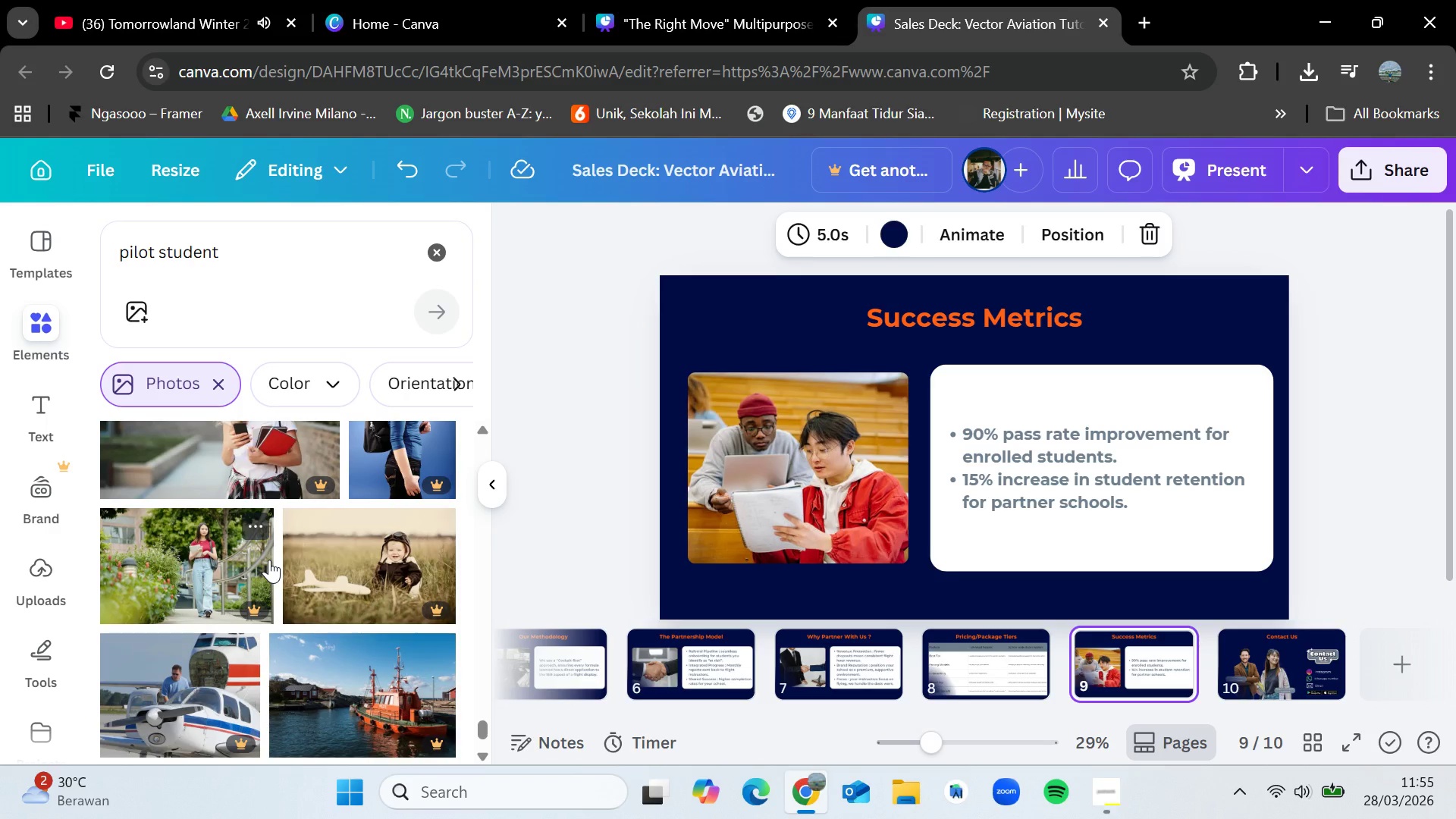 
wait(31.32)
 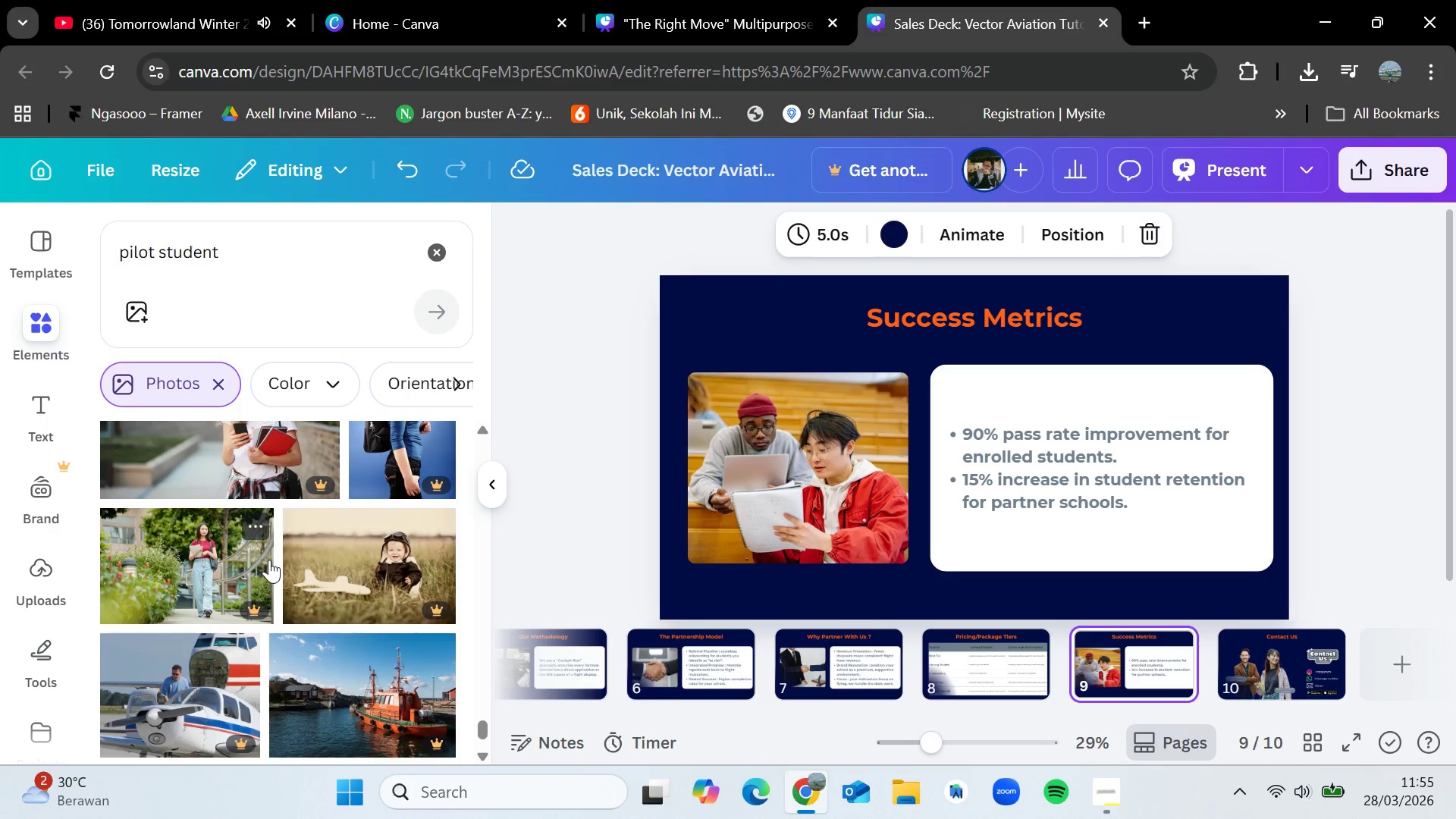 
scroll: coordinate [269, 560], scroll_direction: down, amount: 2.0
 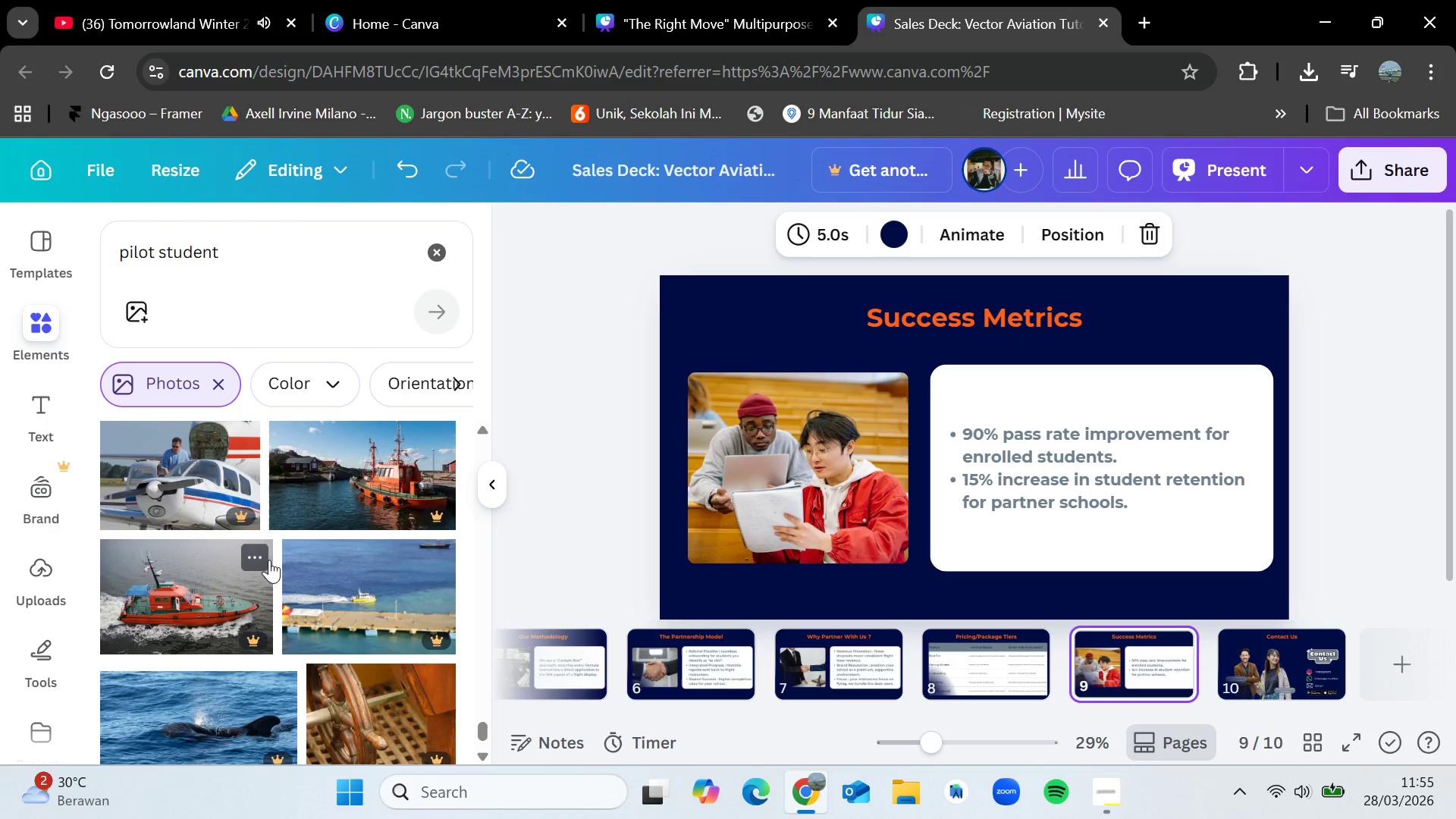 
wait(8.12)
 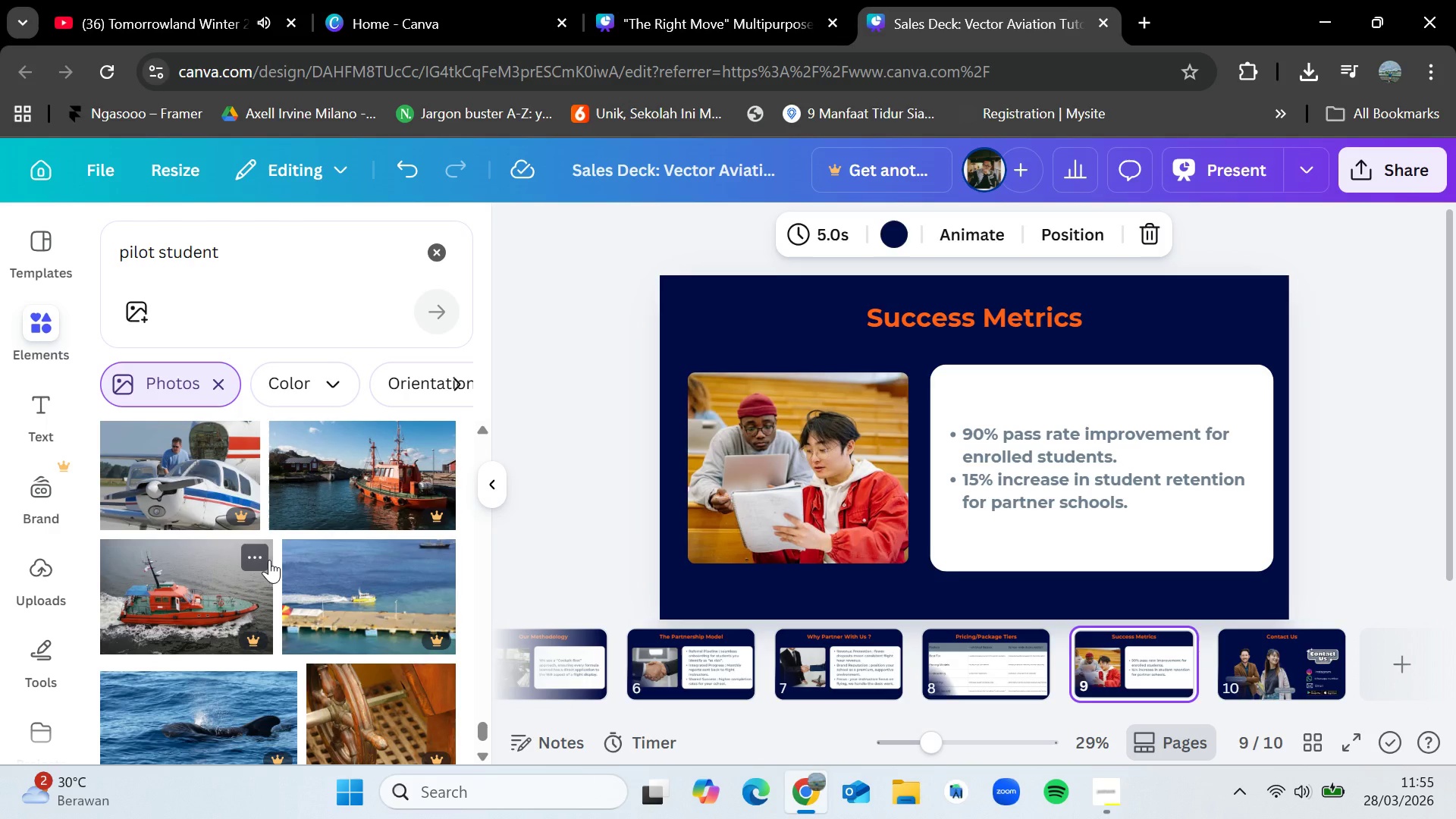 
scroll: coordinate [269, 560], scroll_direction: down, amount: 3.0
 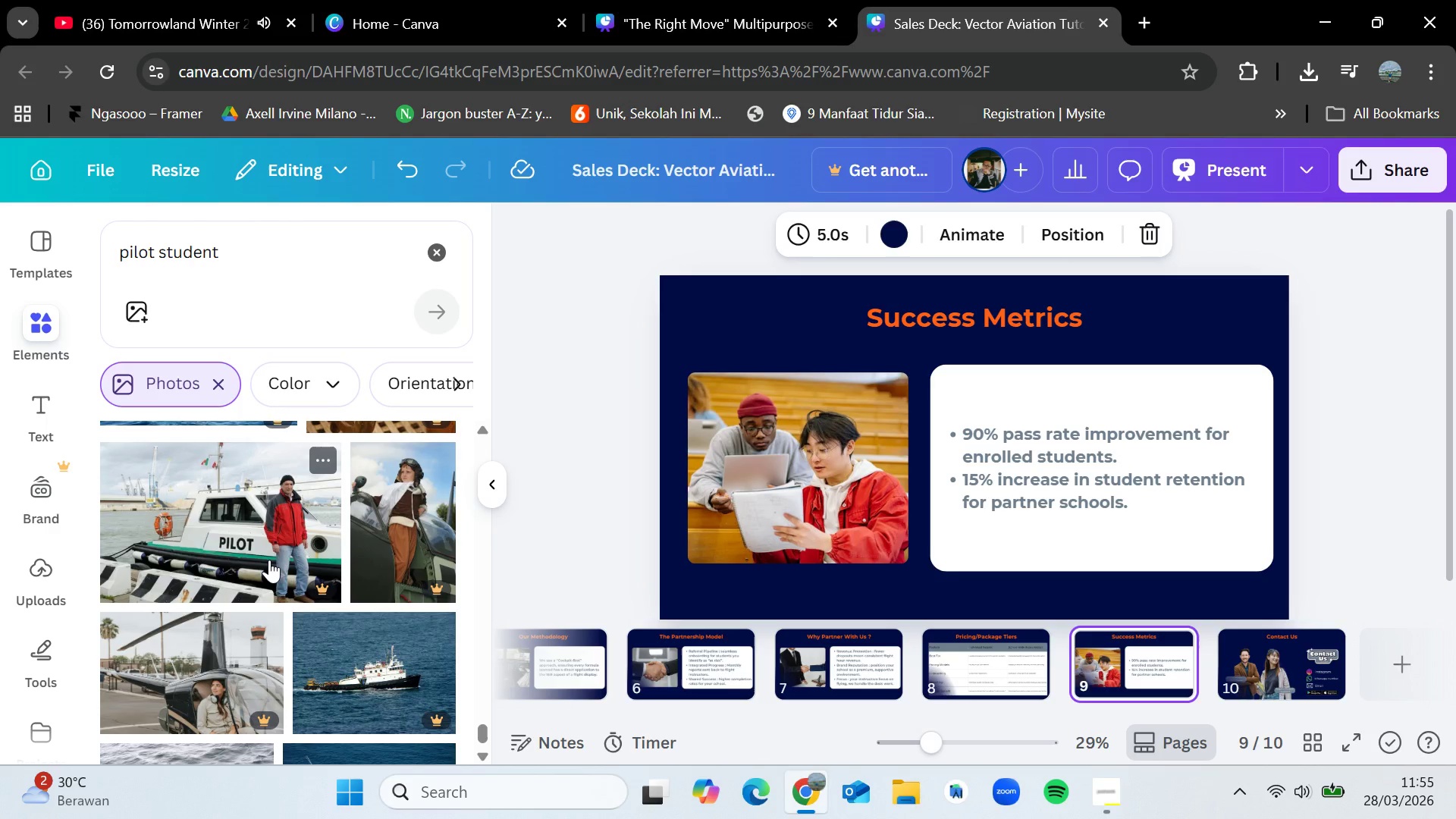 
wait(12.53)
 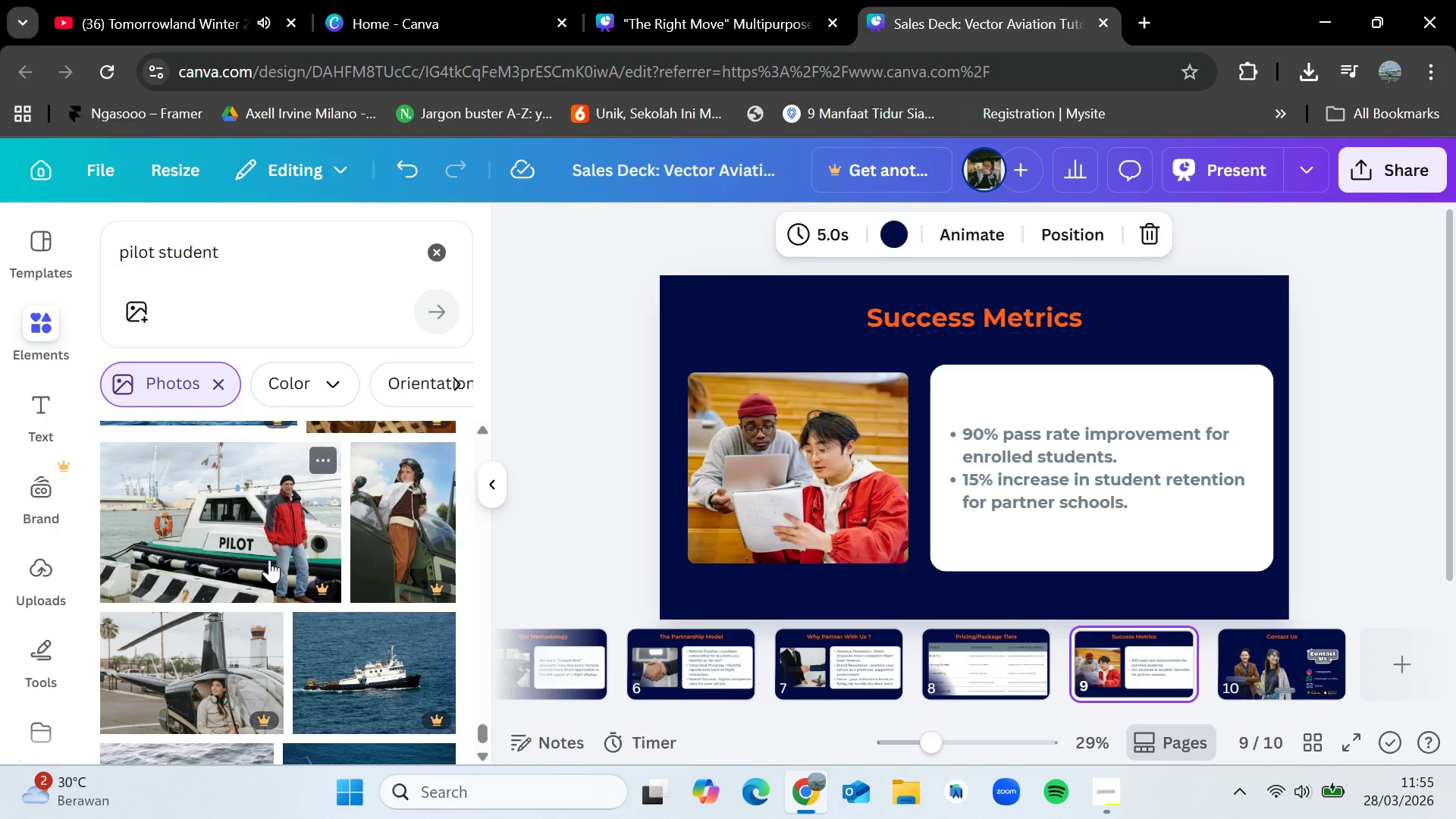 
scroll: coordinate [246, 559], scroll_direction: down, amount: 14.0
 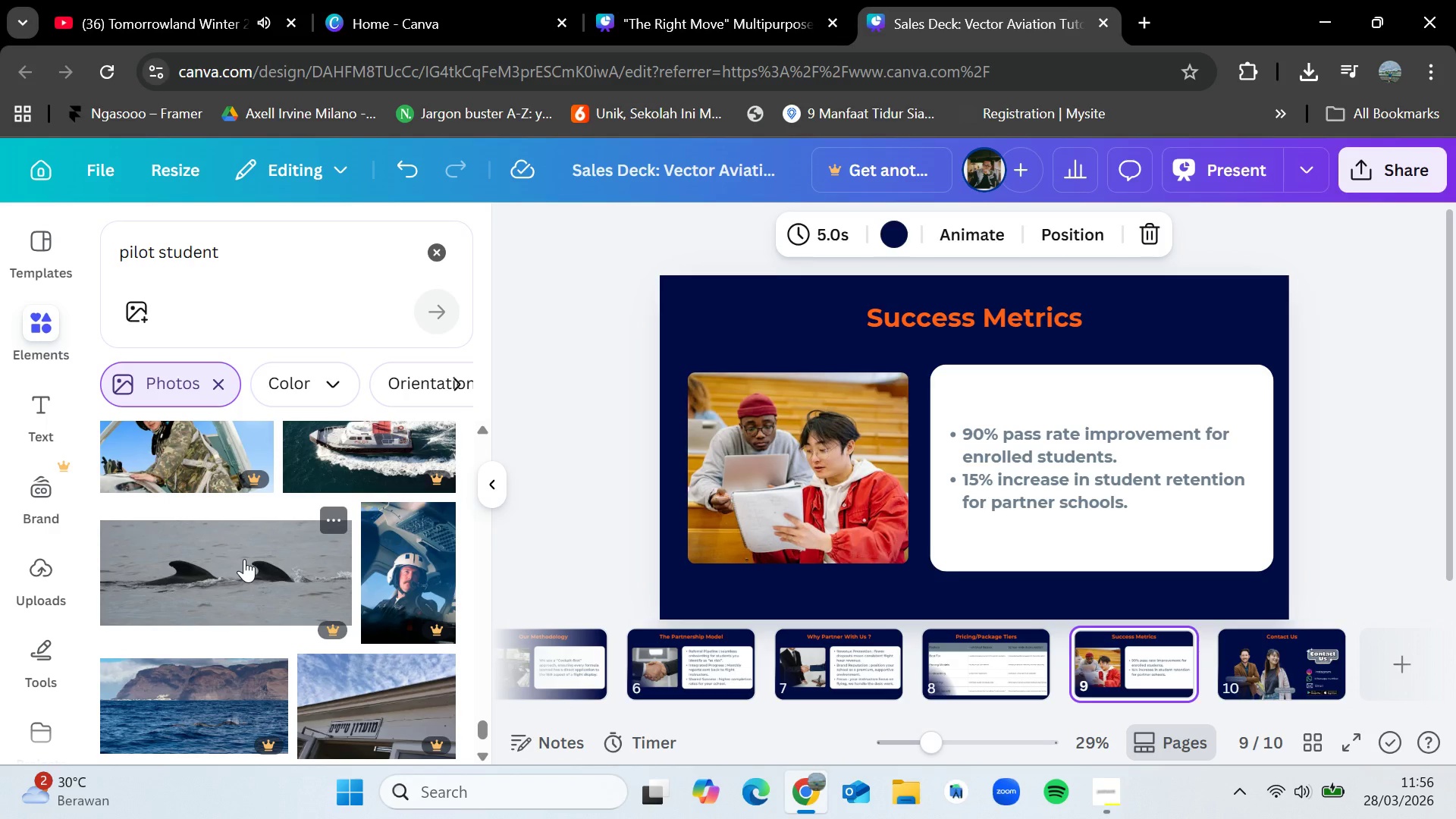 
wait(7.95)
 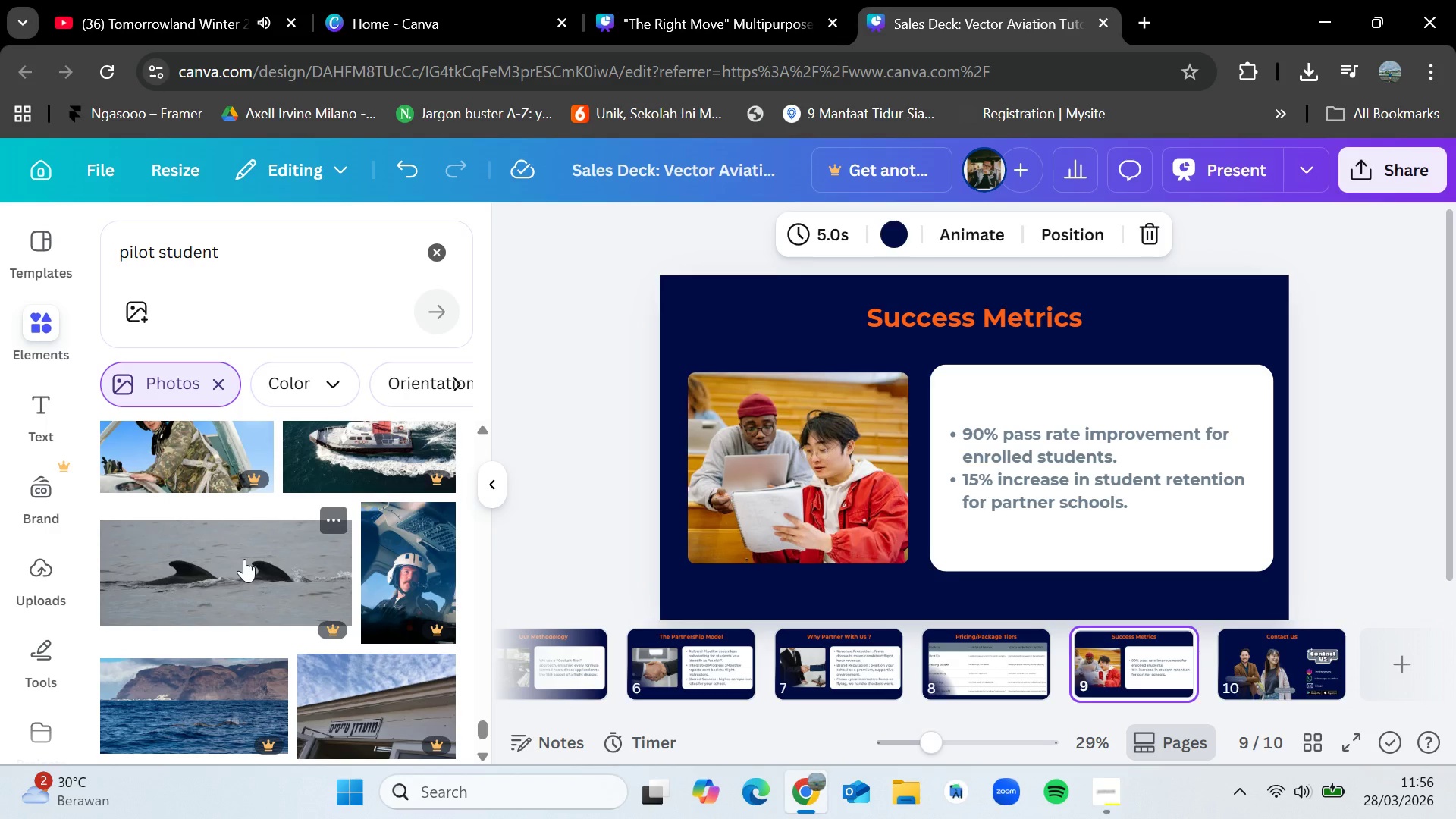 
scroll: coordinate [292, 507], scroll_direction: down, amount: 9.0
 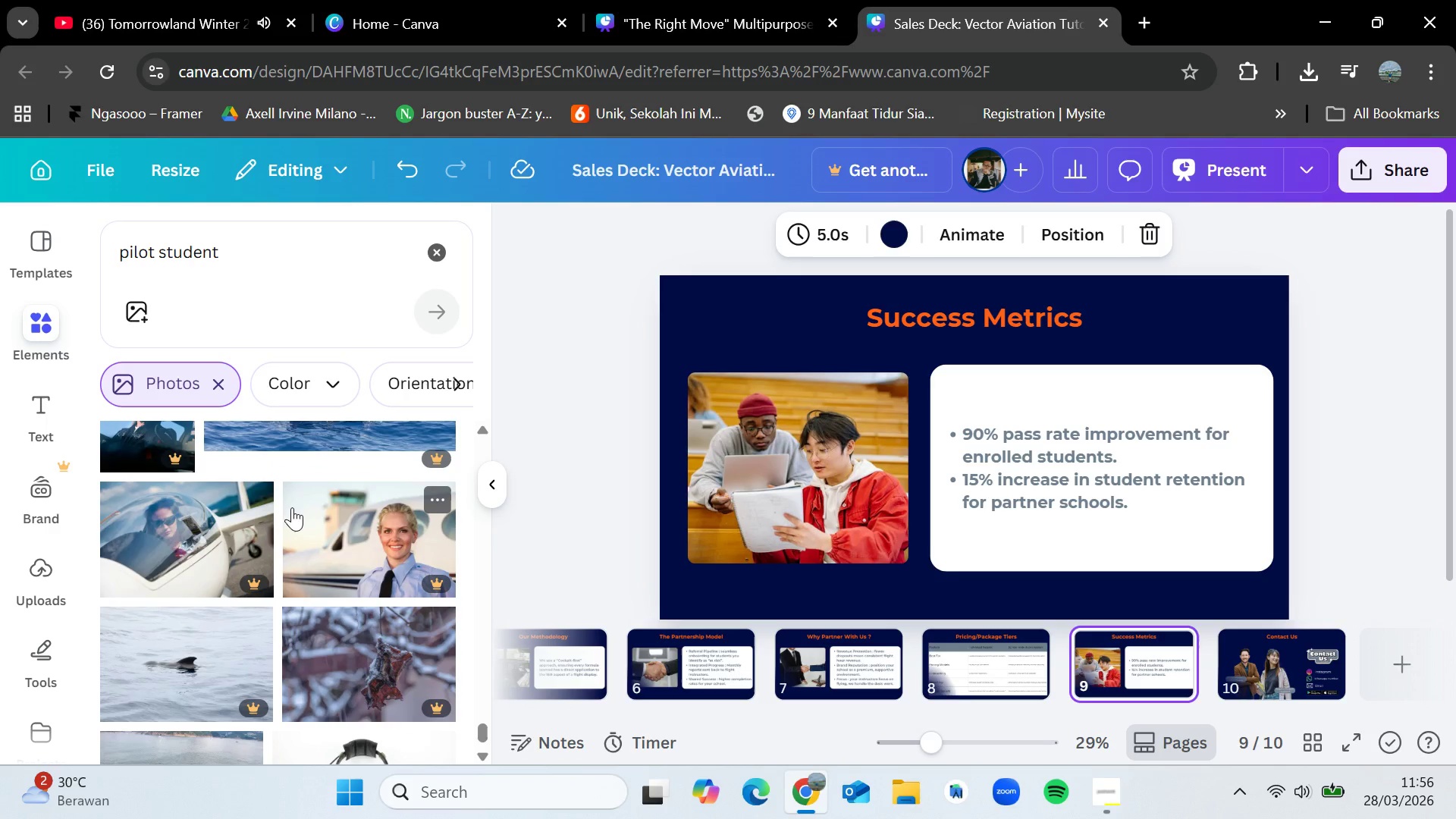 
scroll: coordinate [292, 507], scroll_direction: down, amount: 9.0
 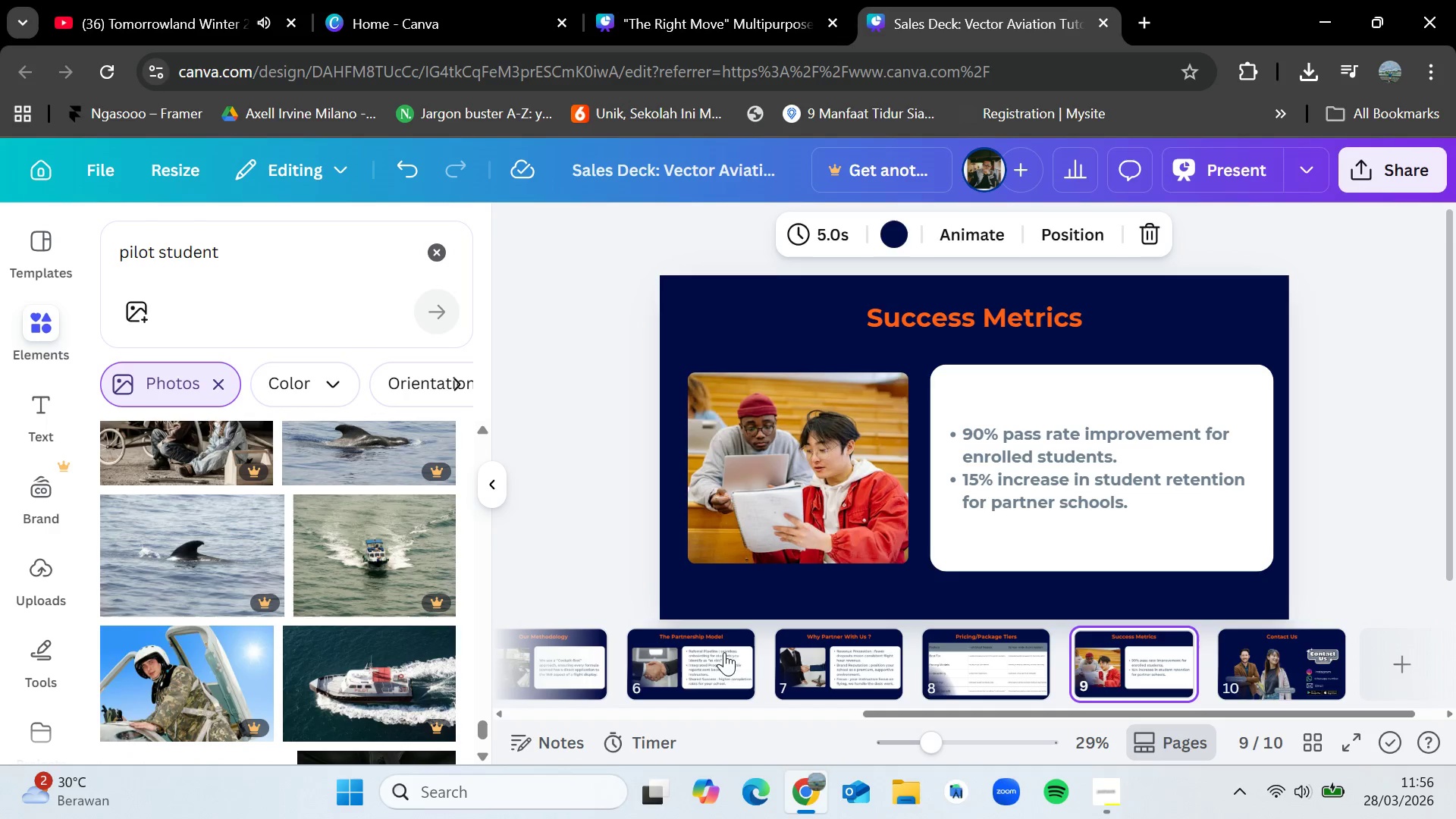 
left_click([661, 652])
 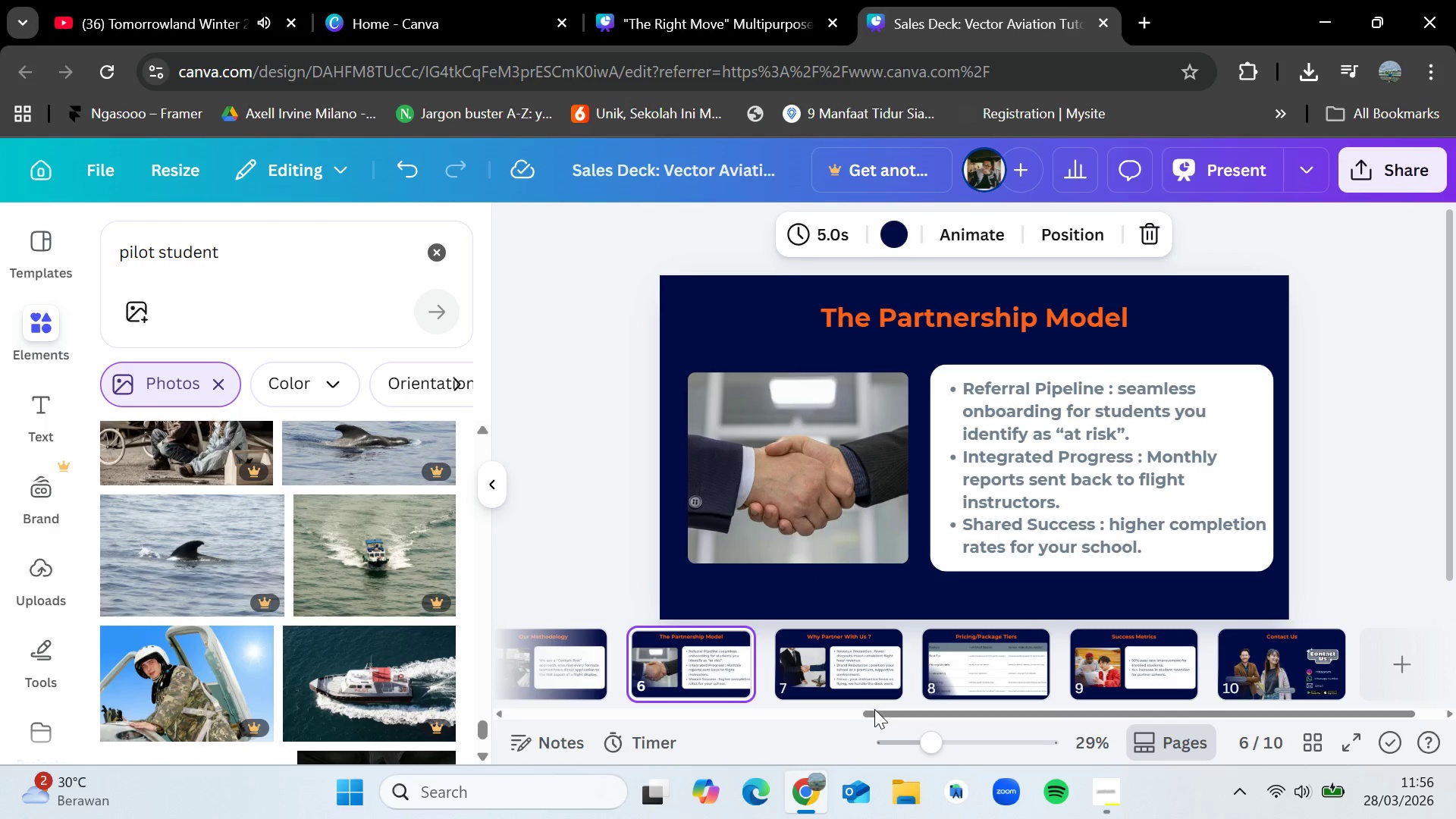 
left_click_drag(start_coordinate=[878, 716], to_coordinate=[692, 715])
 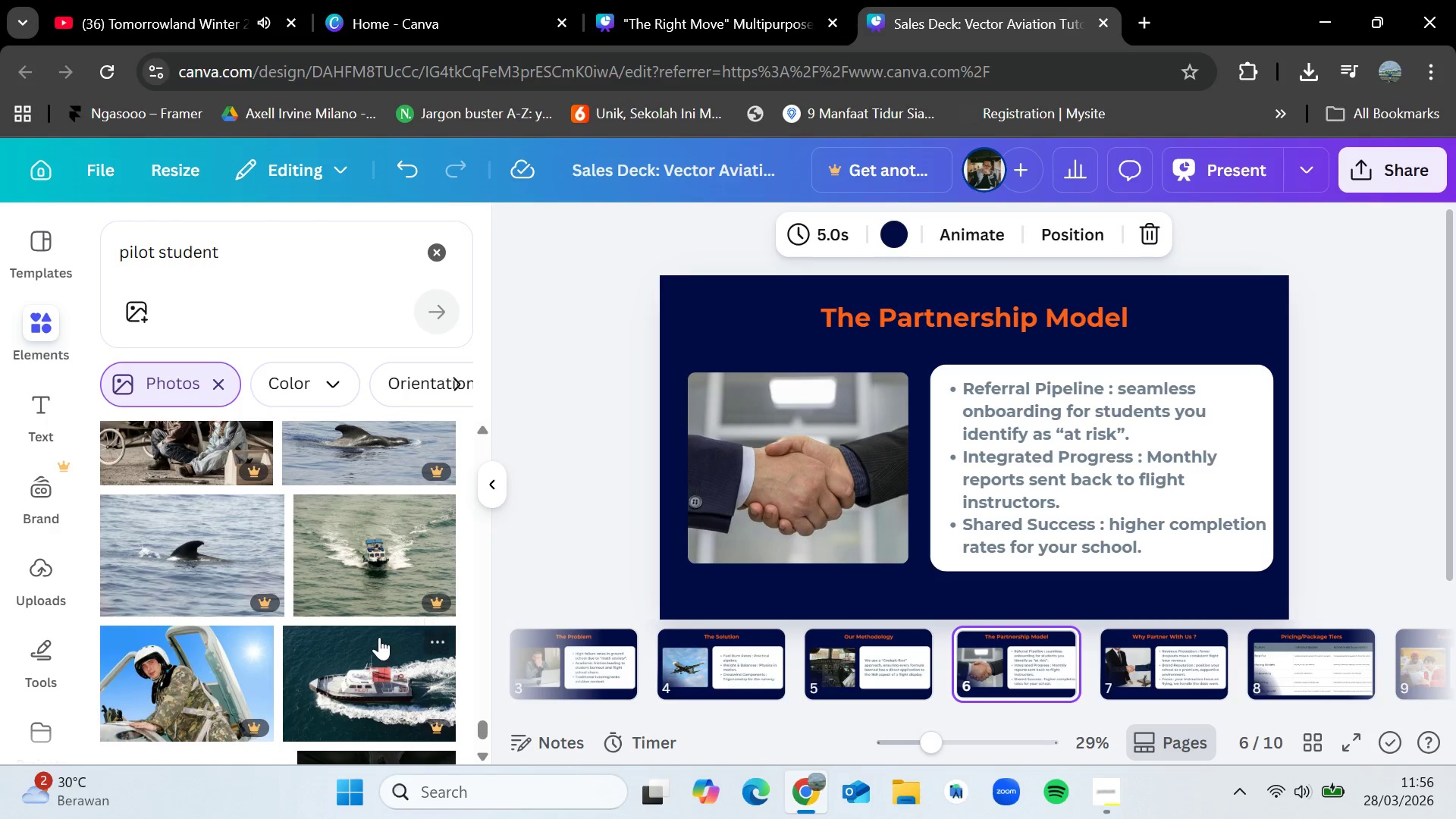 
left_click([379, 637])
 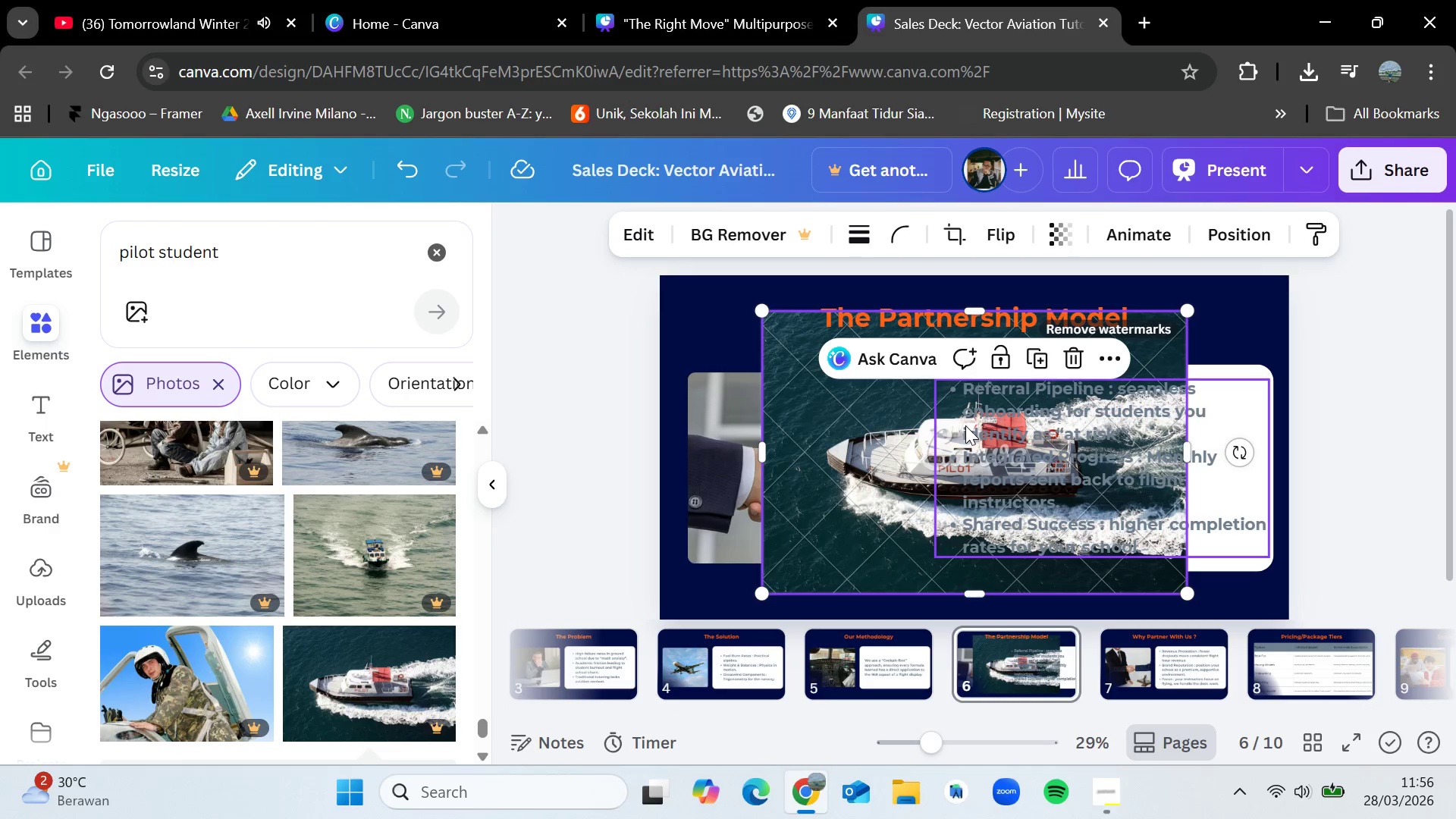 
key(Delete)
 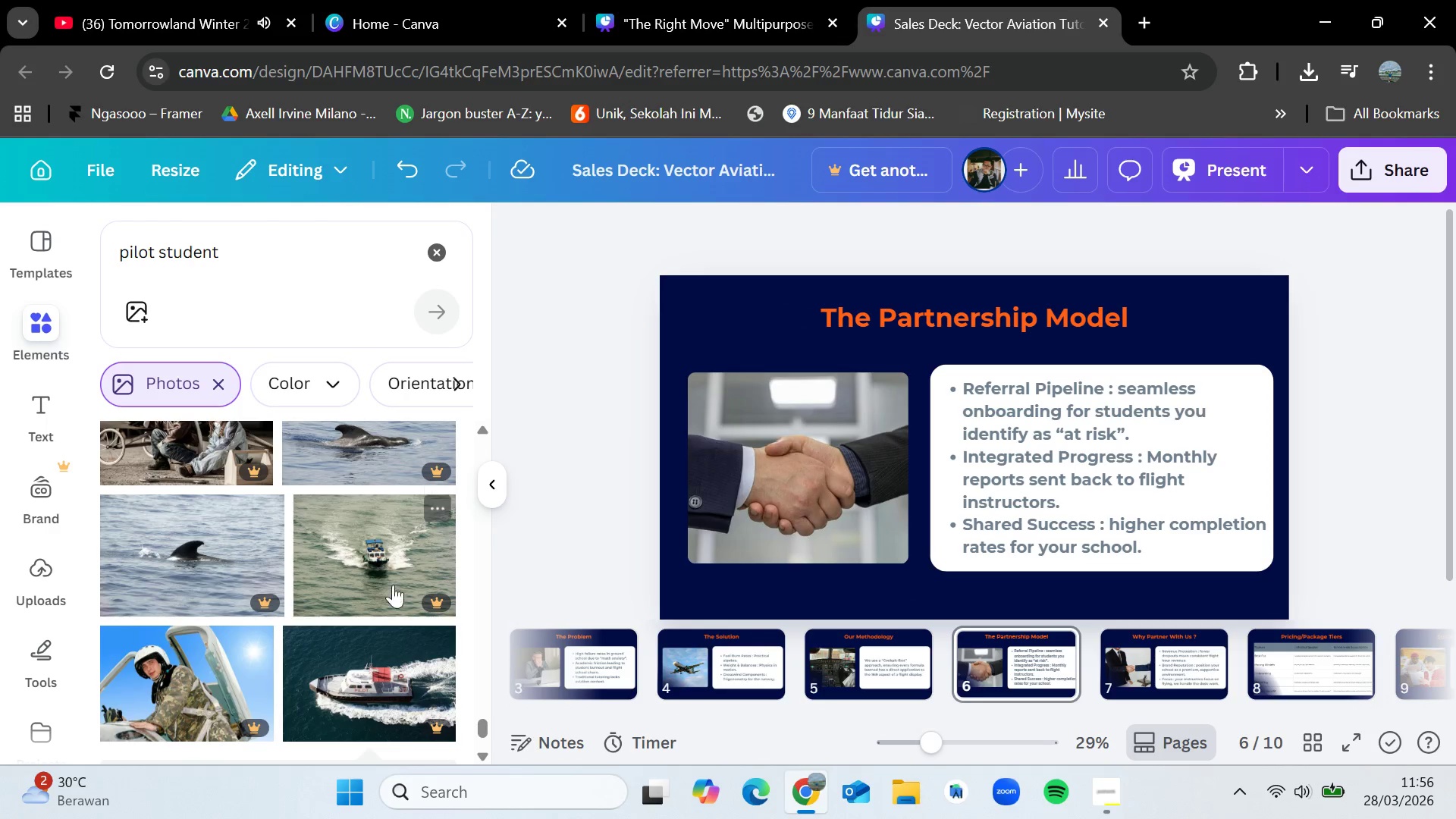 
scroll: coordinate [425, 625], scroll_direction: down, amount: 4.0
 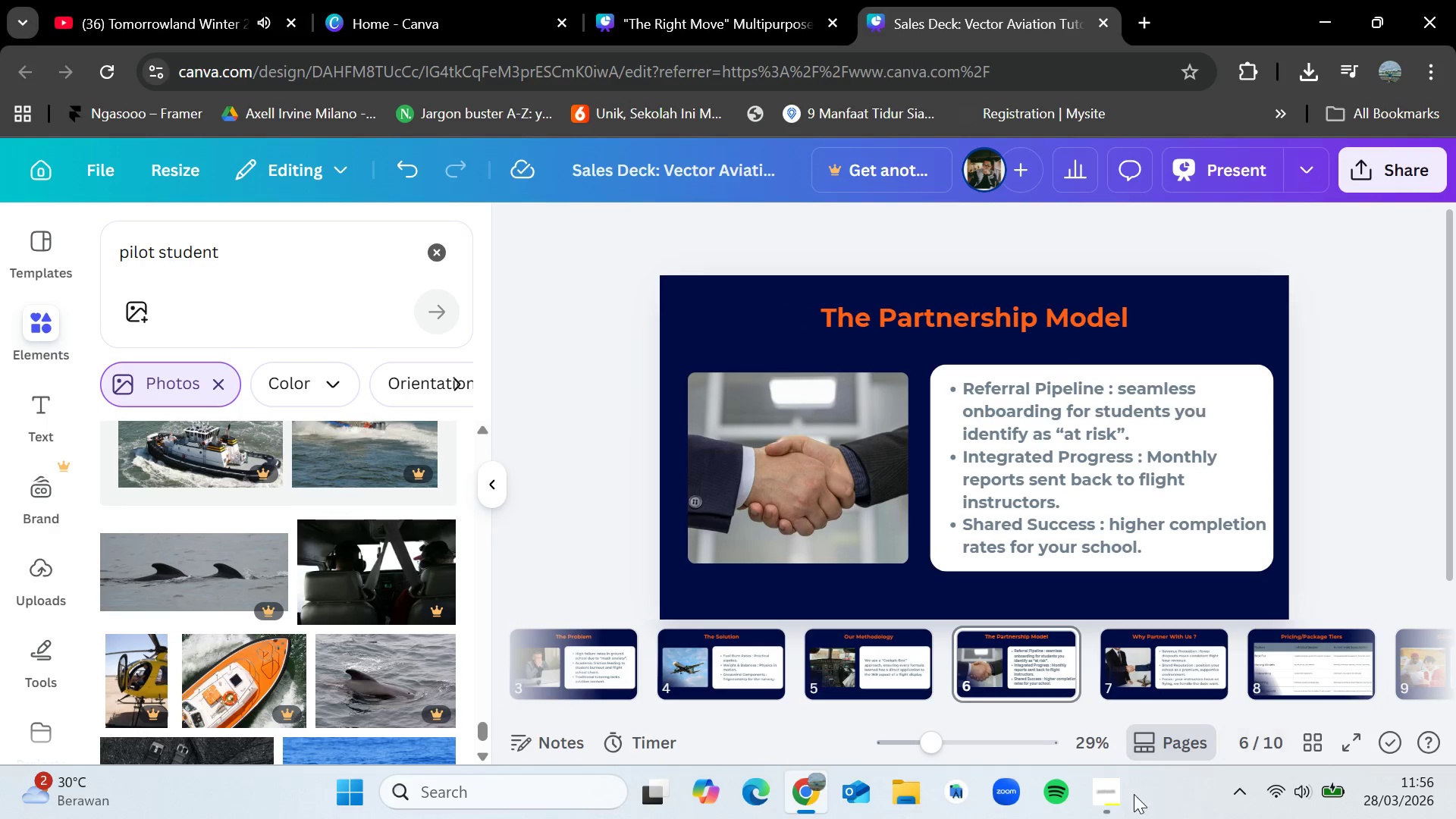 
left_click([1114, 795])